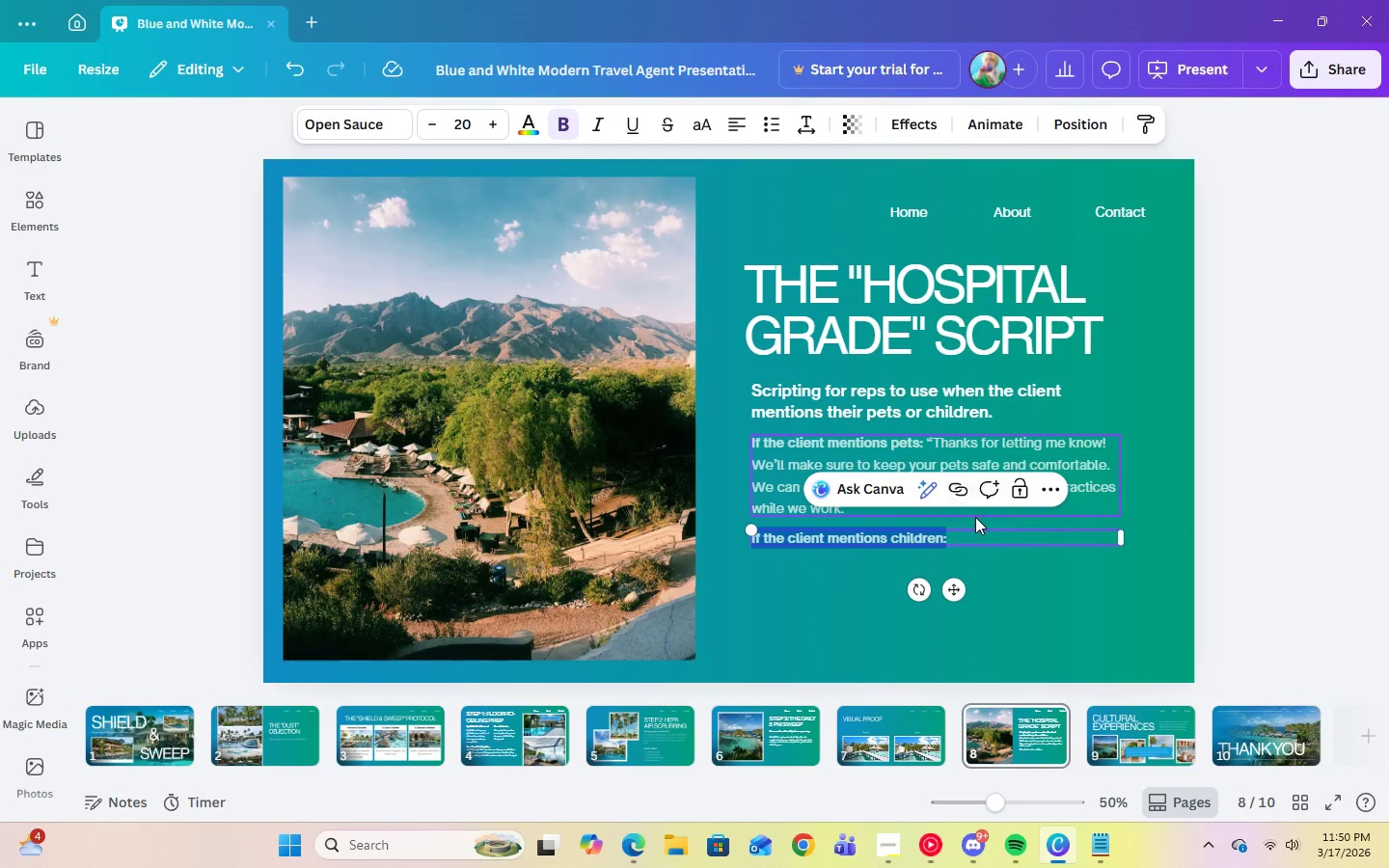 
left_click([973, 535])
 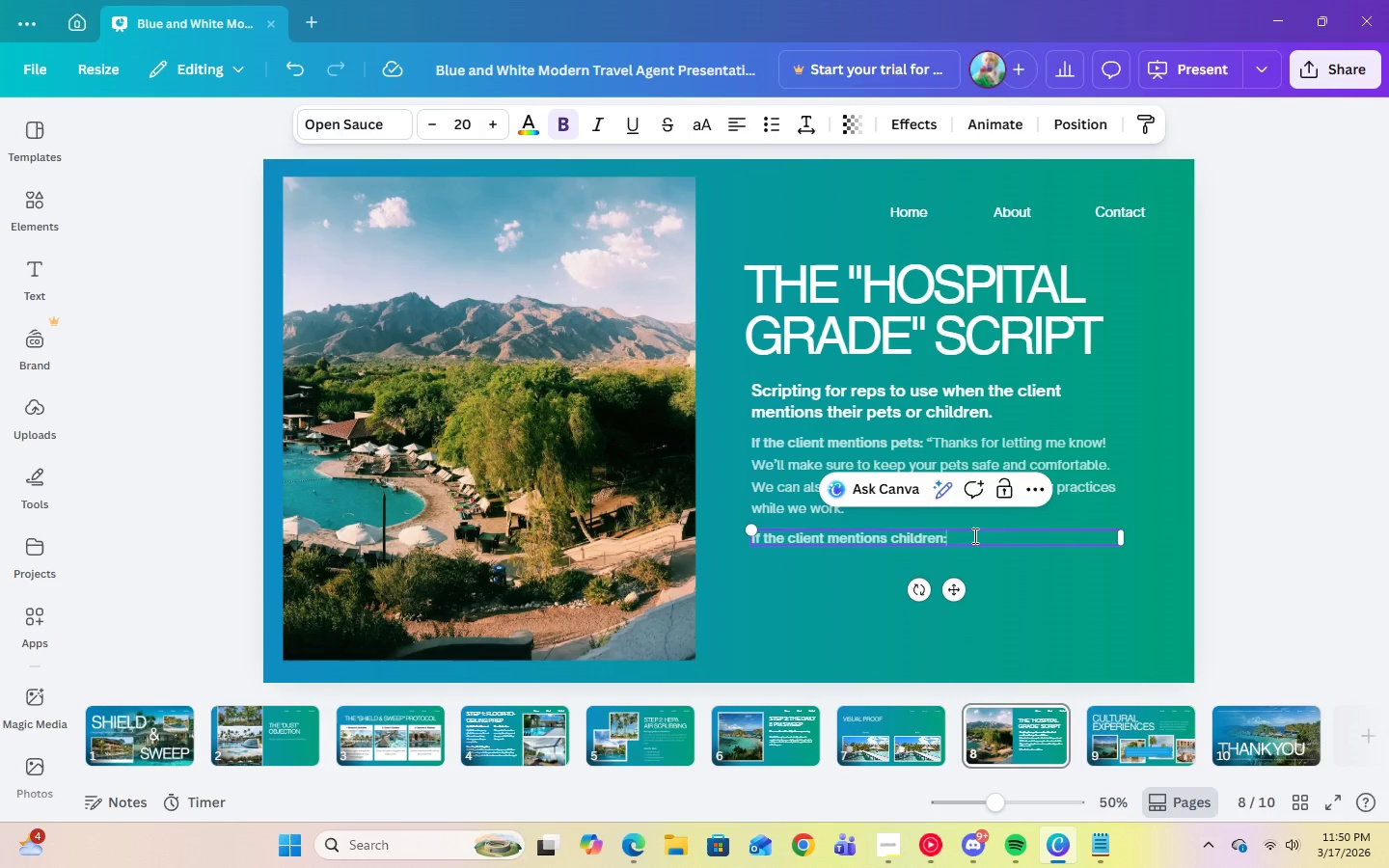 
key(Space)
 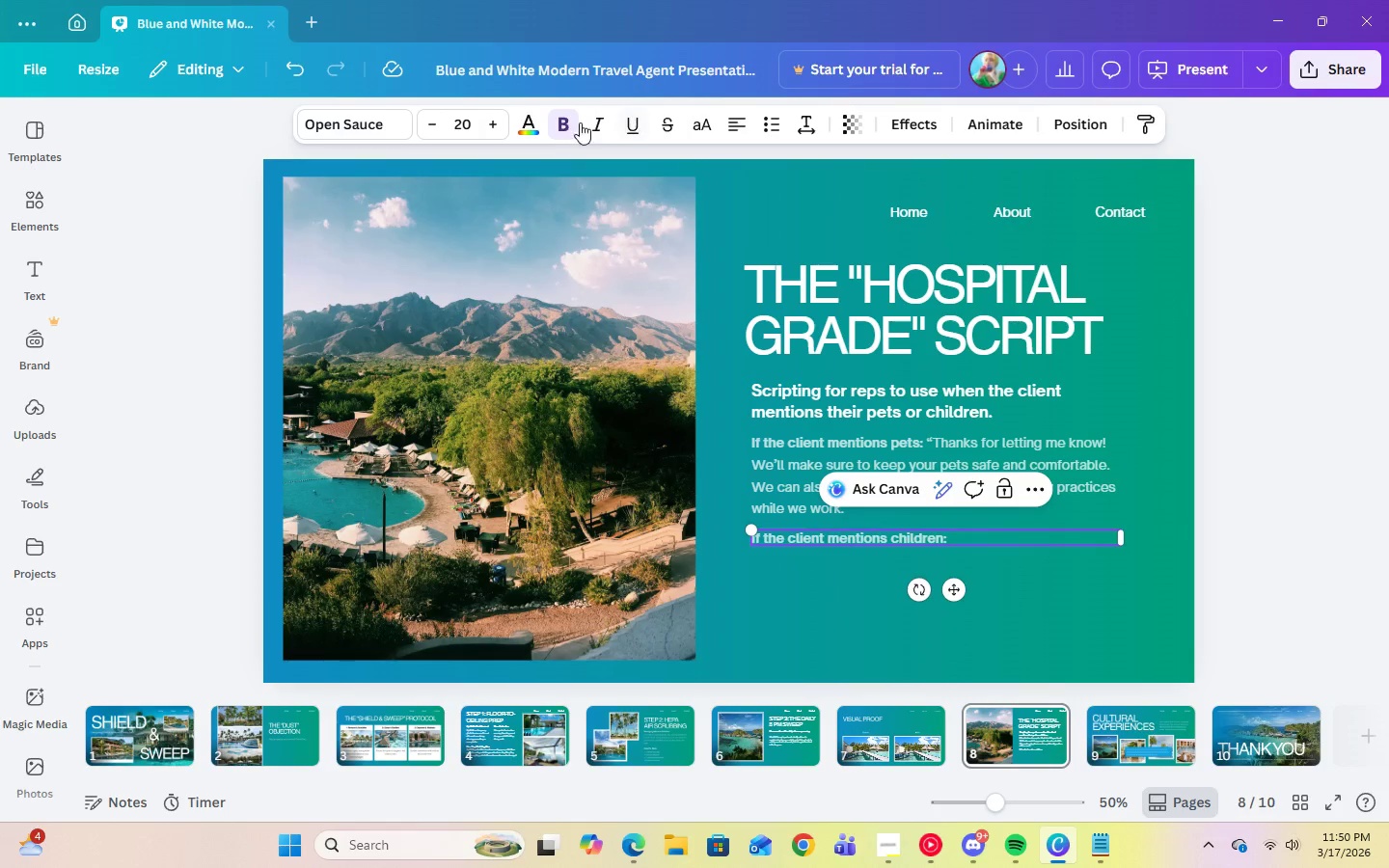 
left_click([562, 123])
 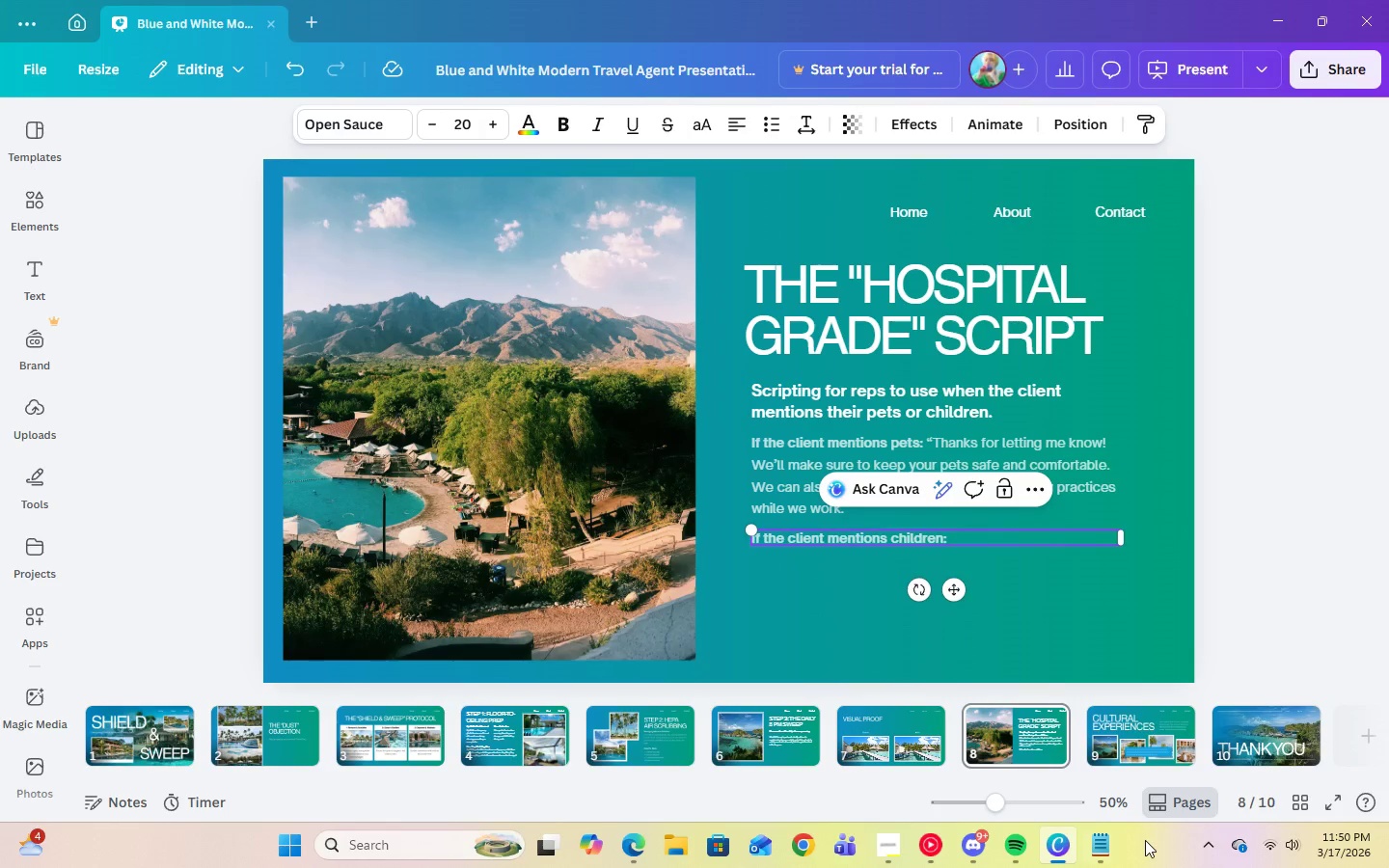 
left_click([1103, 851])
 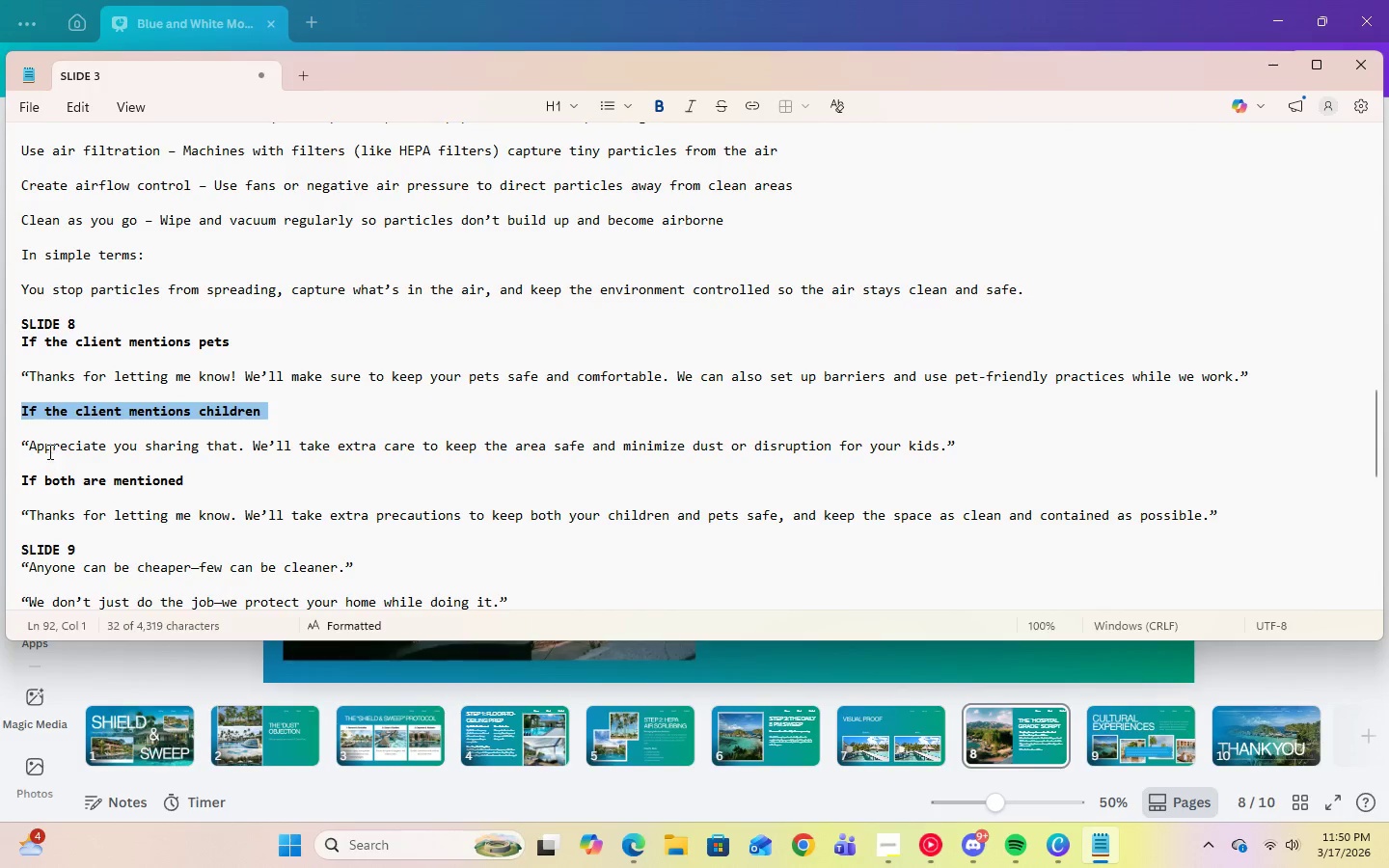 
double_click([47, 449])
 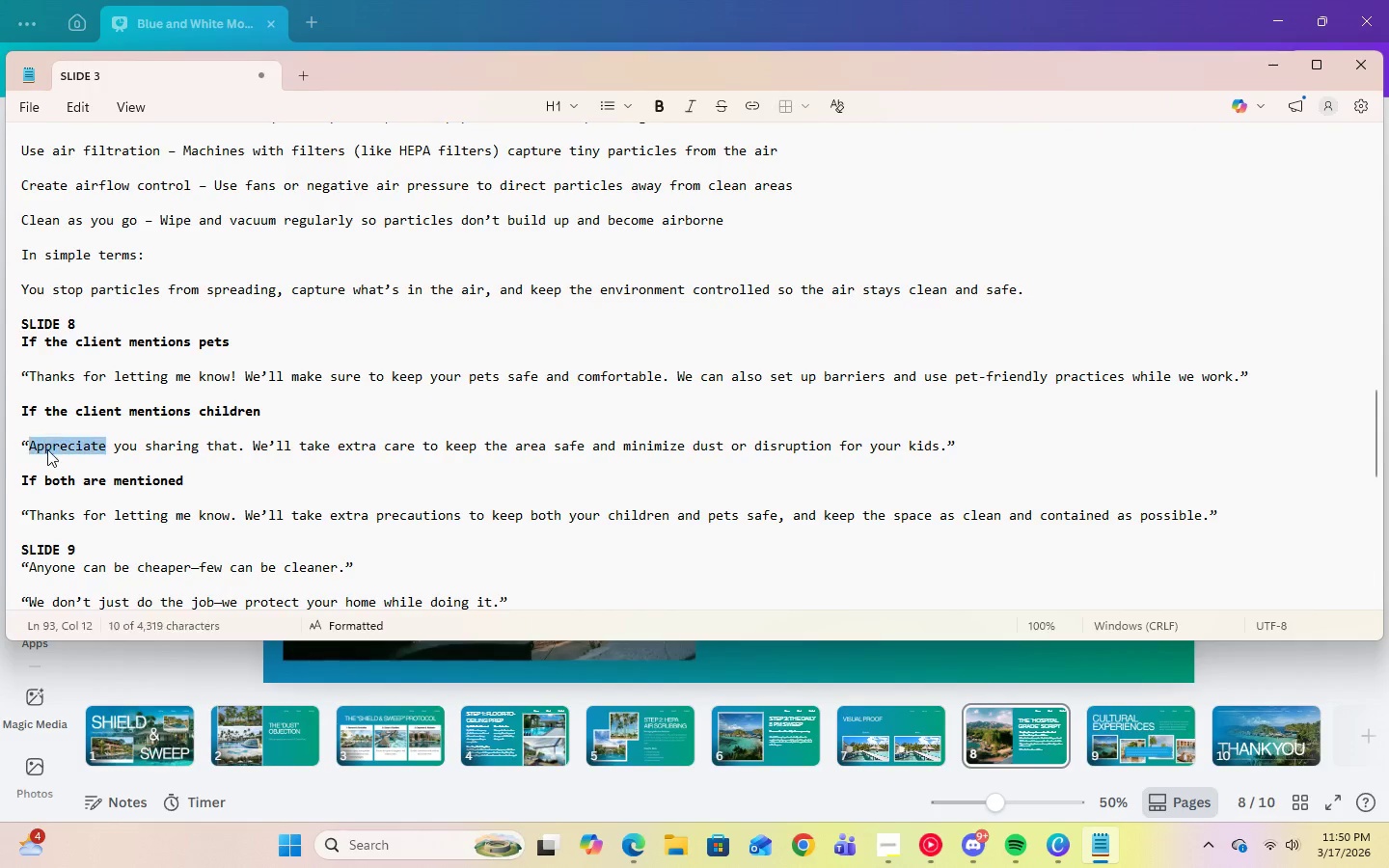 
triple_click([47, 449])
 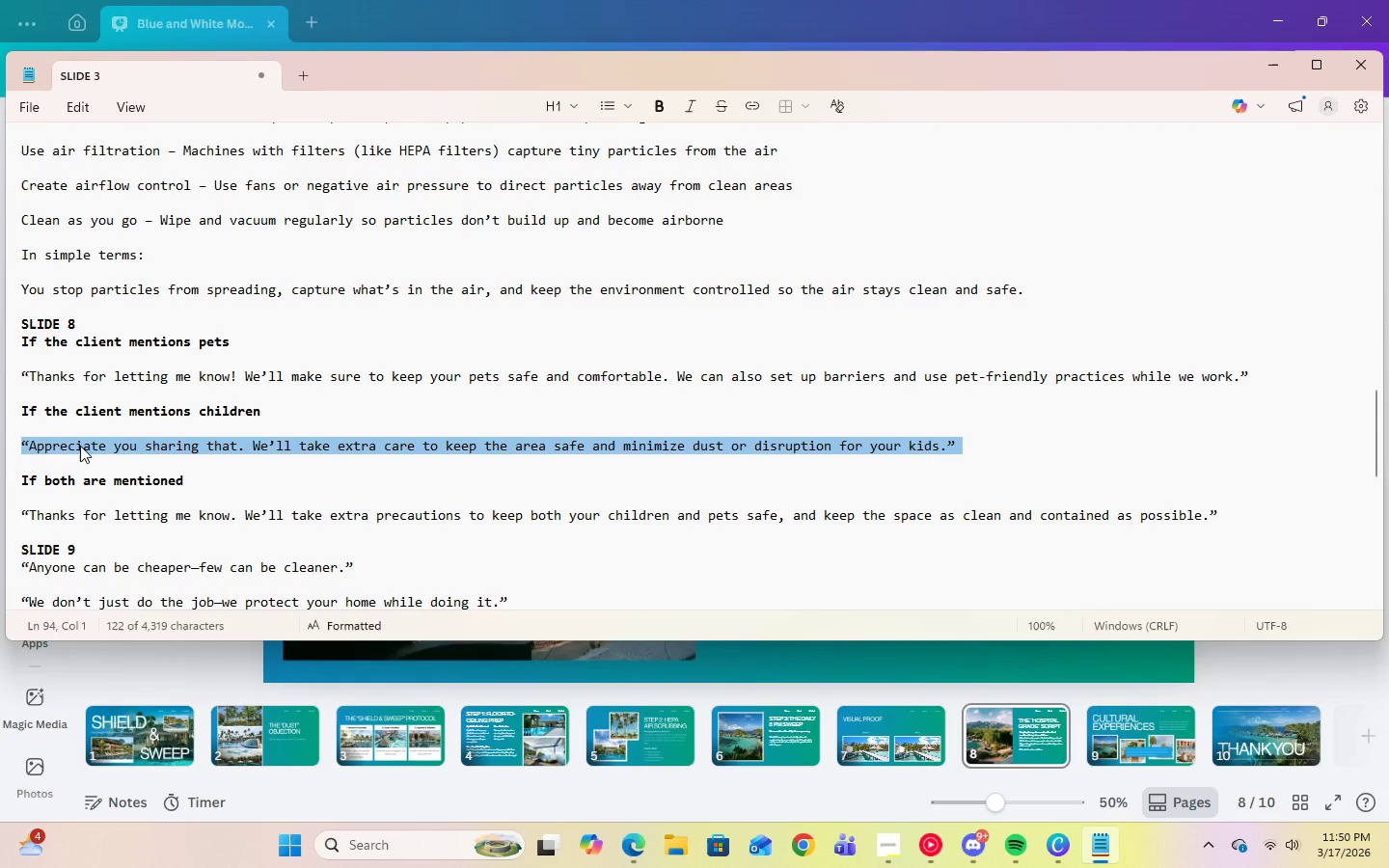 
right_click([80, 446])
 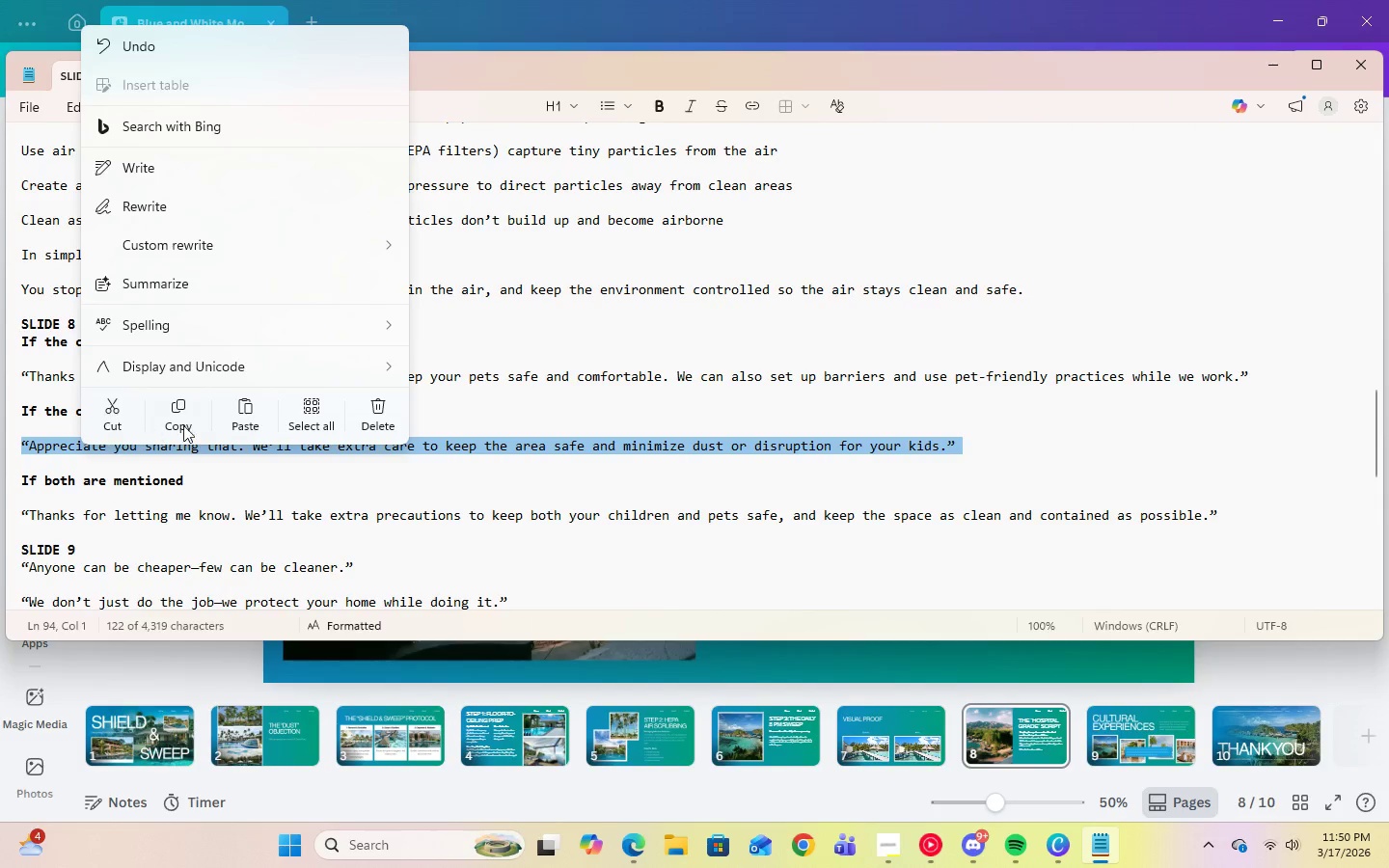 
left_click([186, 423])
 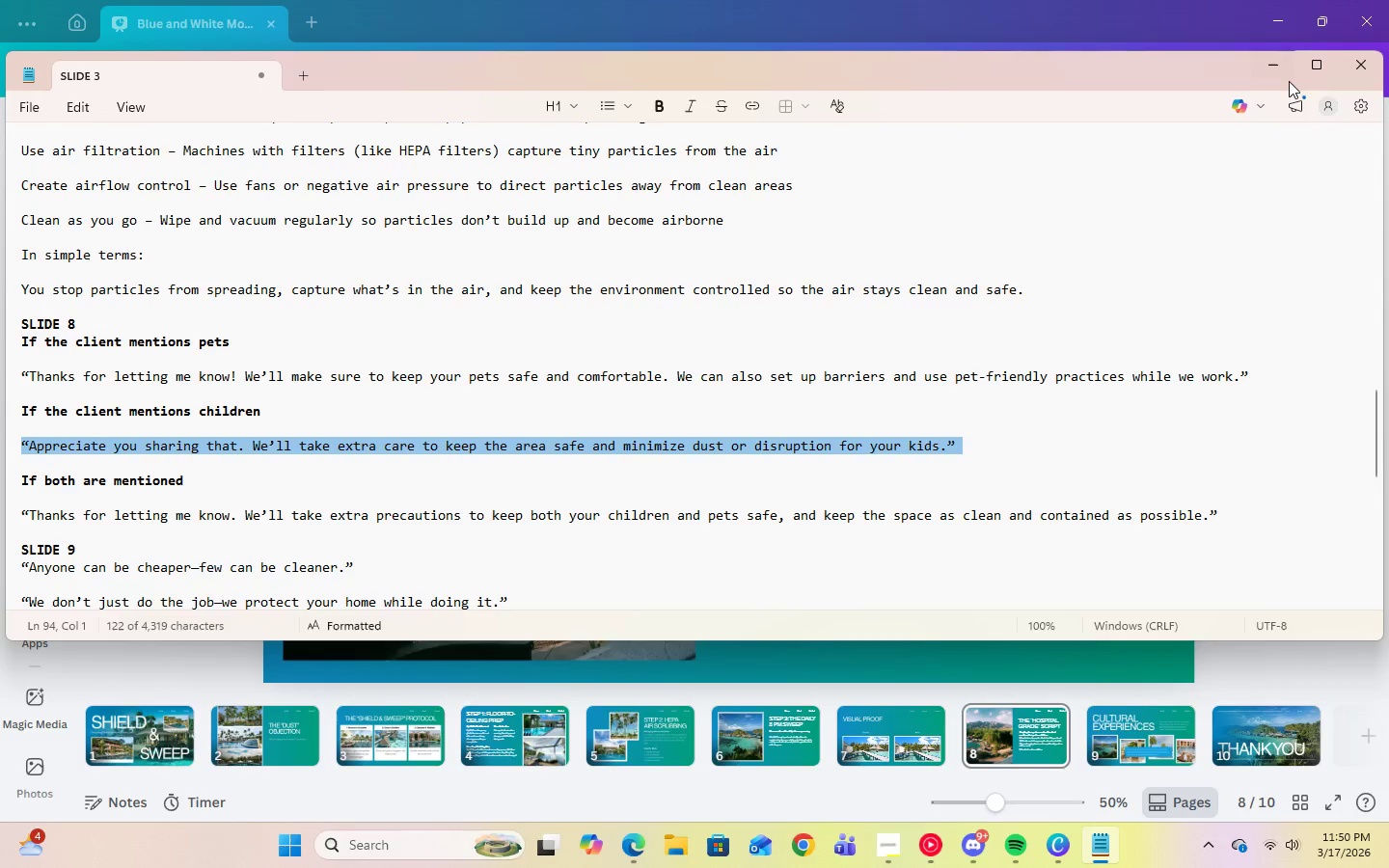 
left_click([1279, 72])
 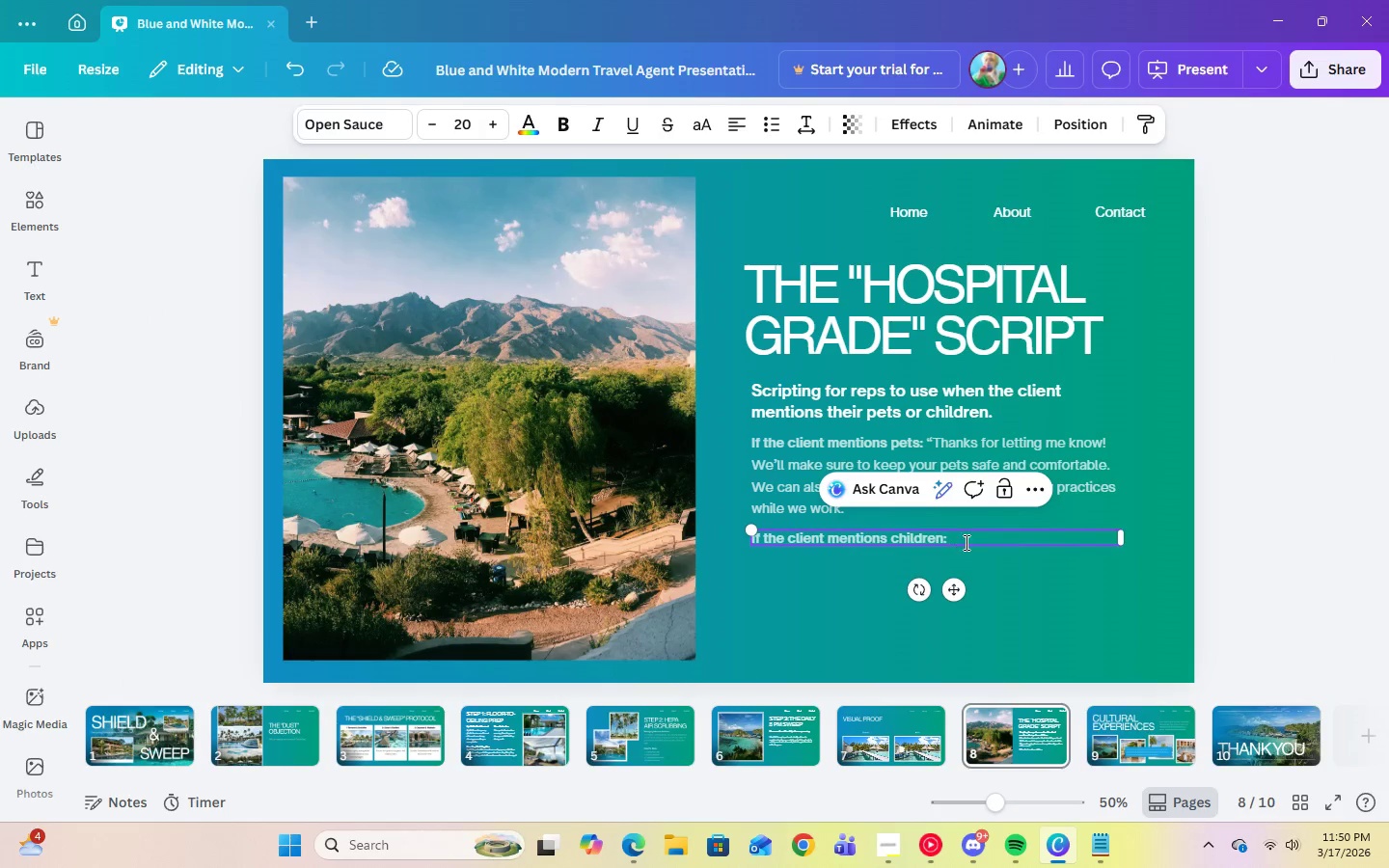 
right_click([967, 537])
 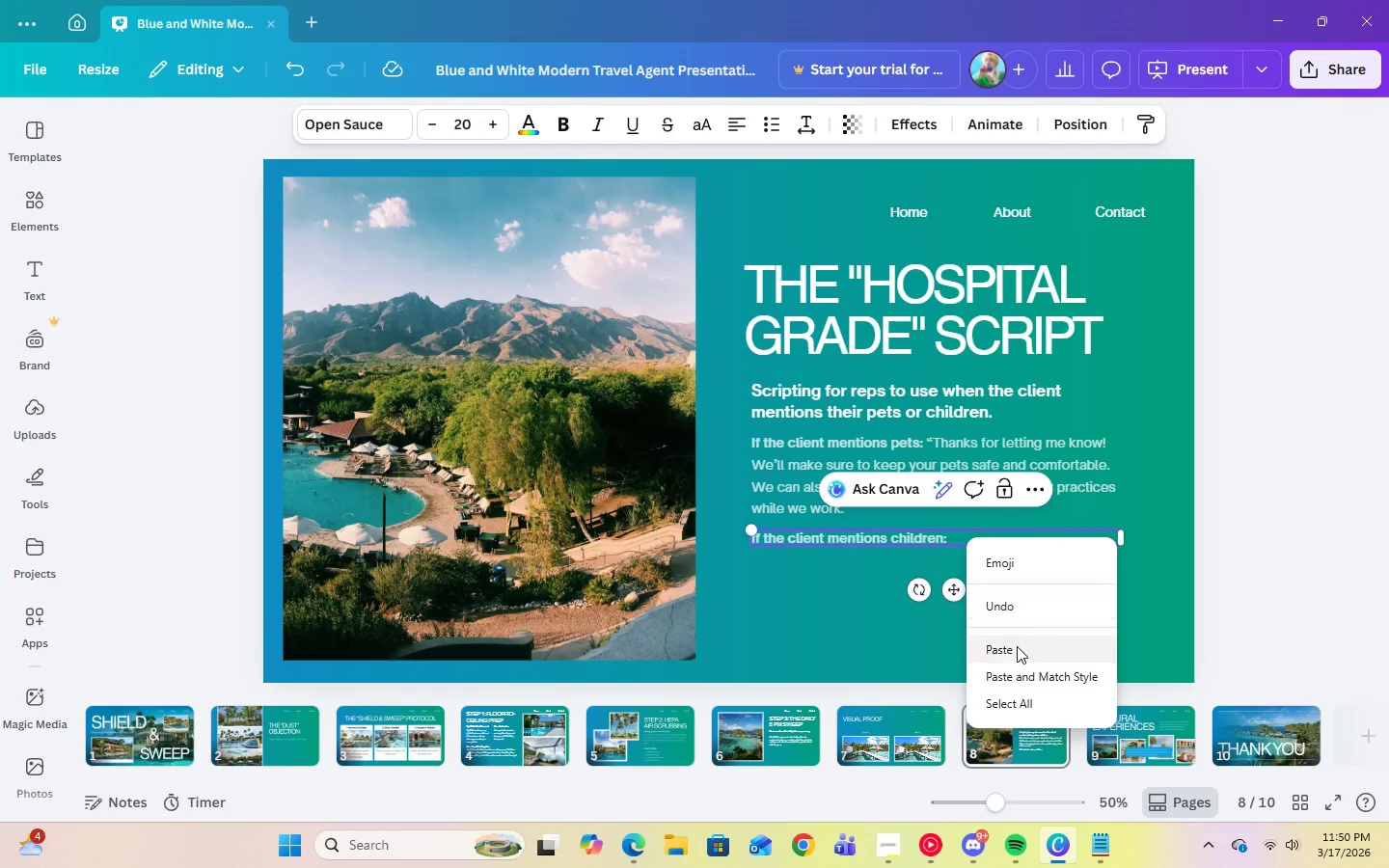 
left_click([1017, 652])
 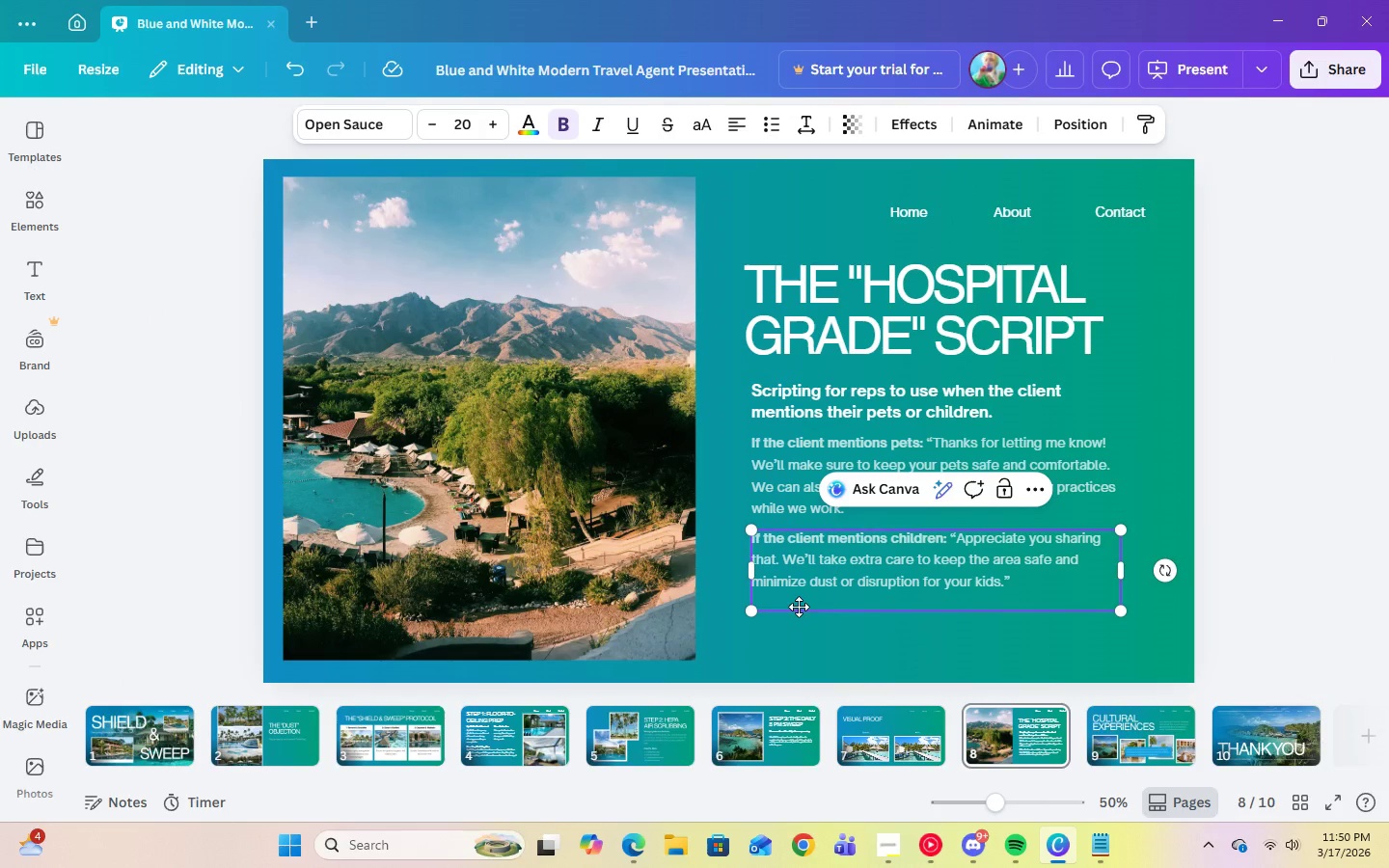 
left_click([797, 602])
 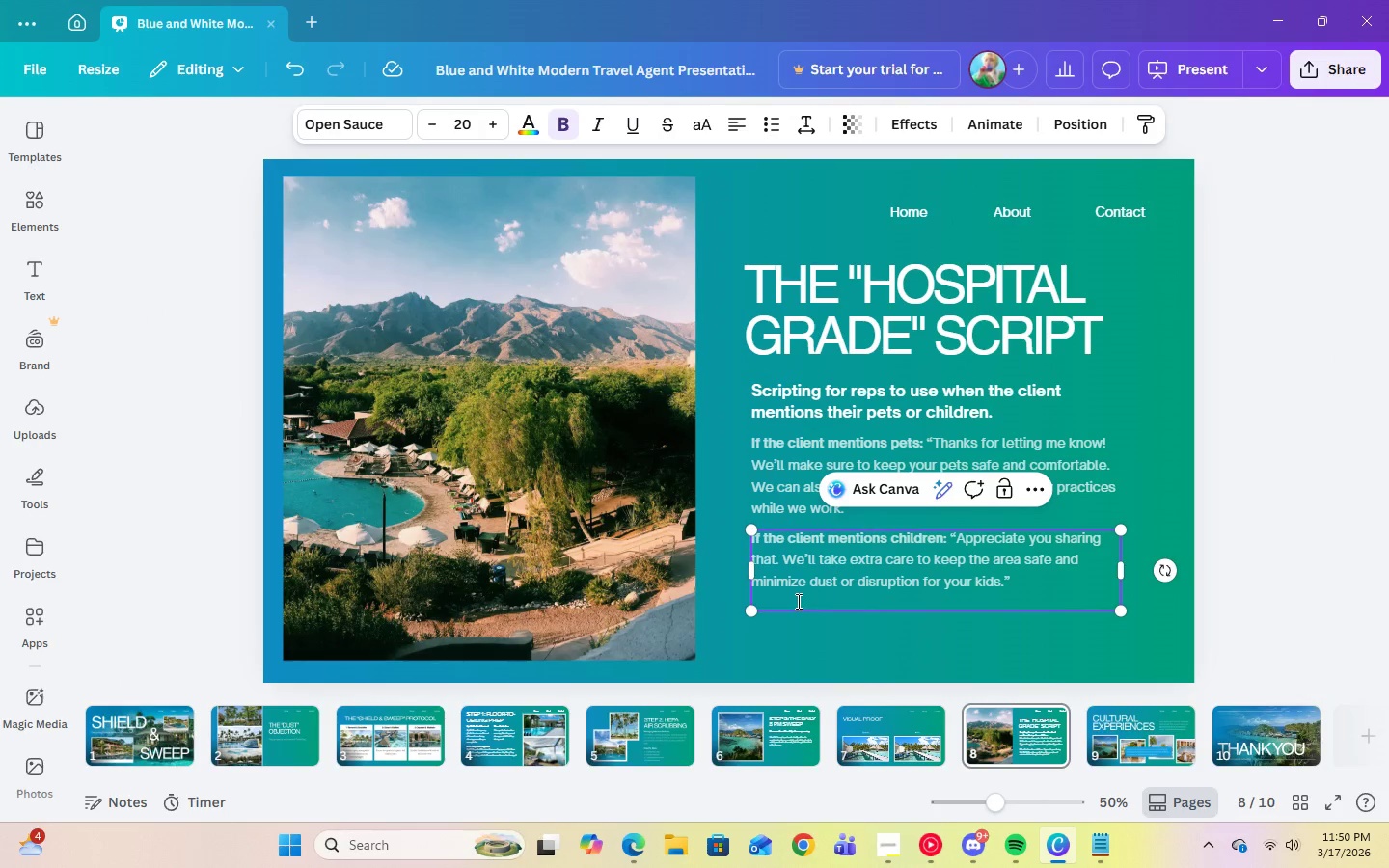 
key(Backspace)
 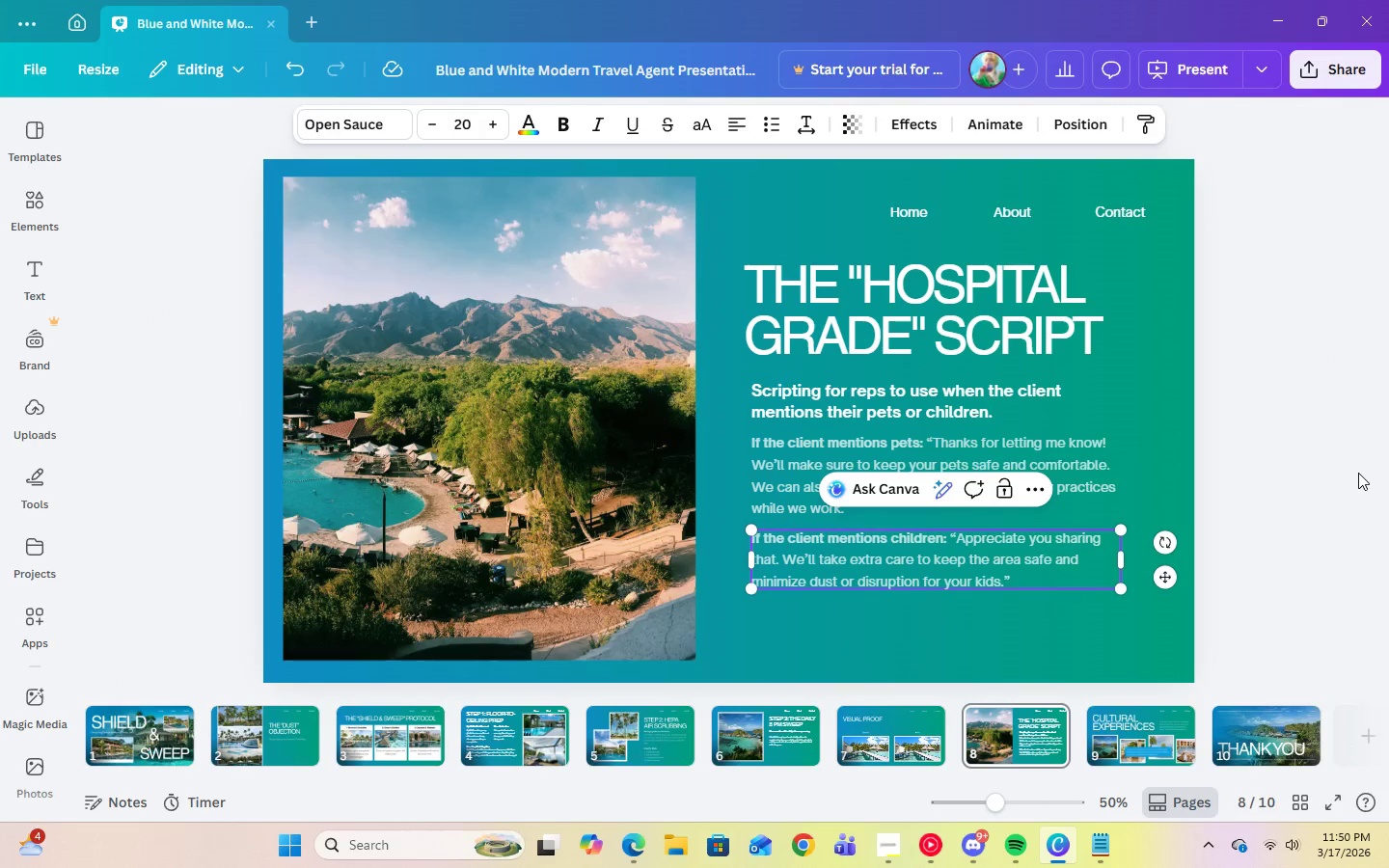 
left_click([1358, 473])
 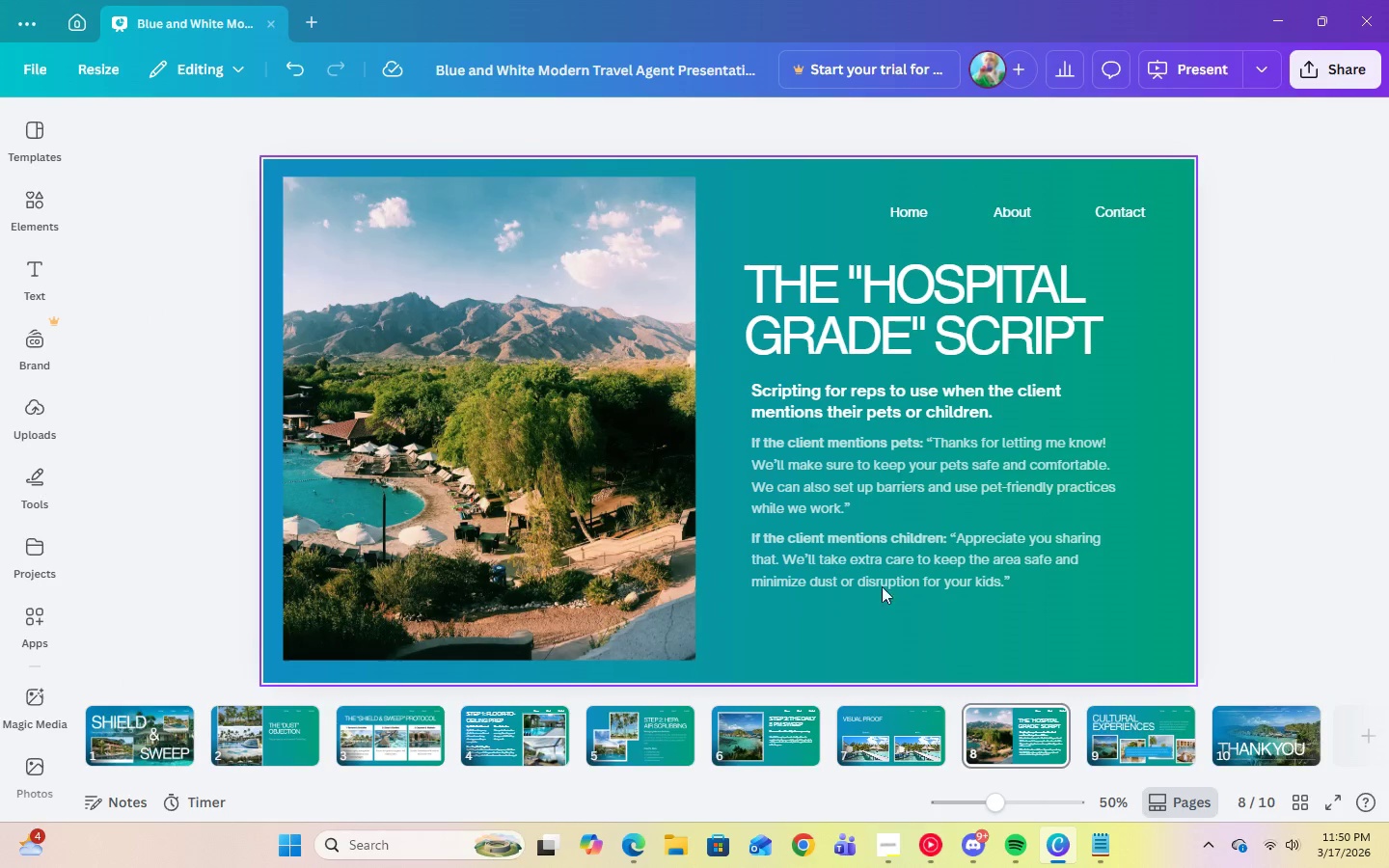 
left_click([877, 556])
 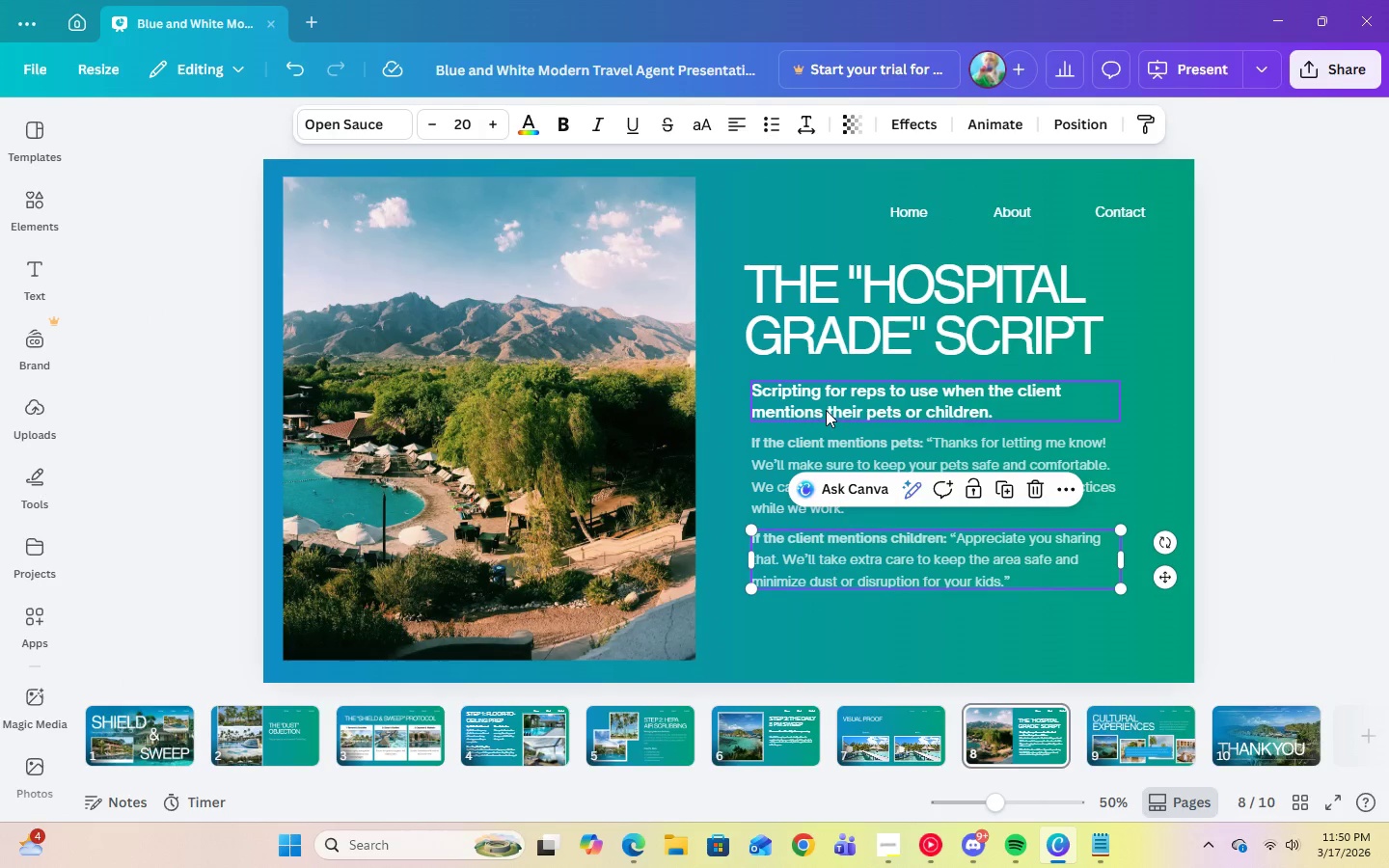 
left_click([819, 459])
 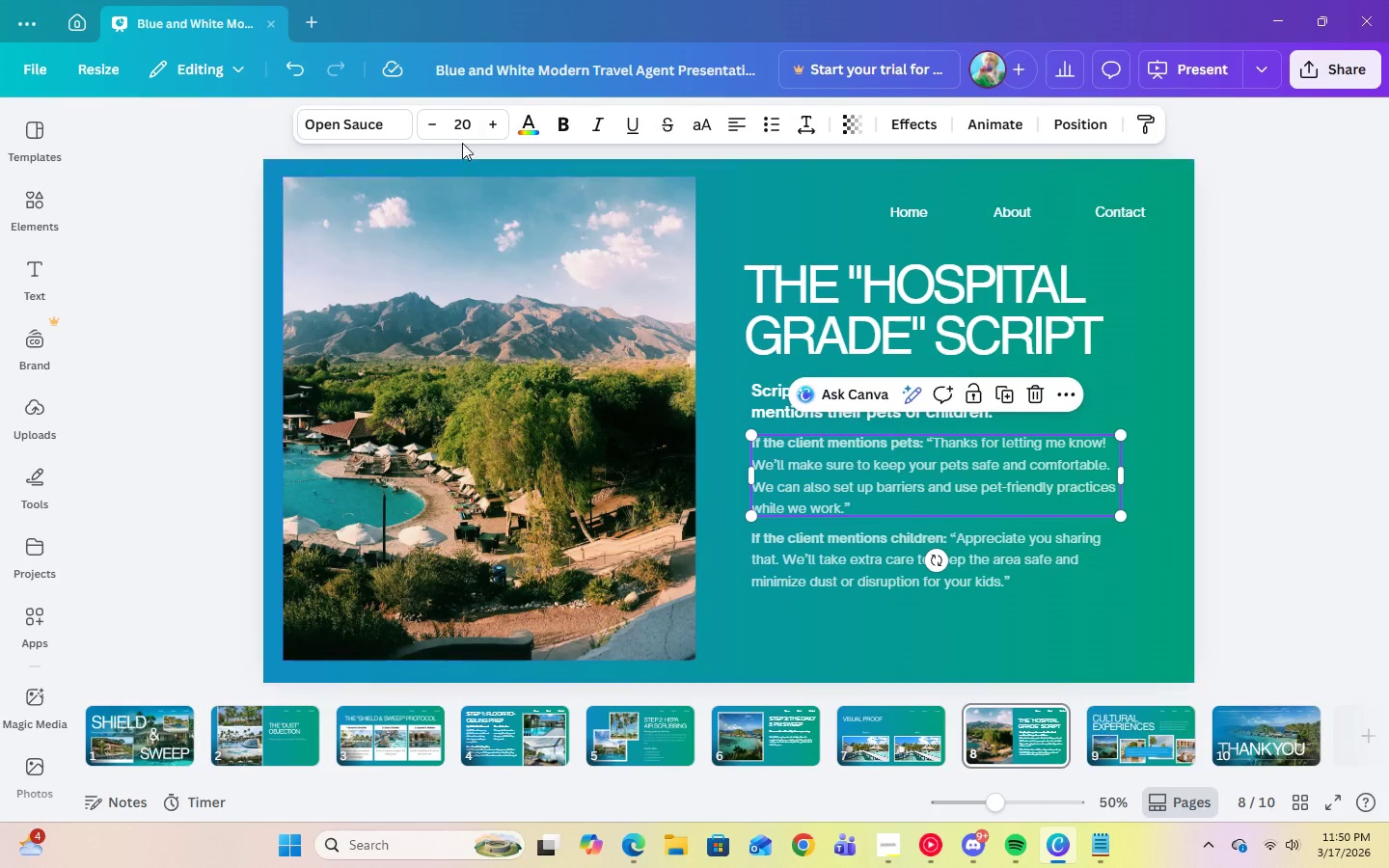 
left_click([462, 123])
 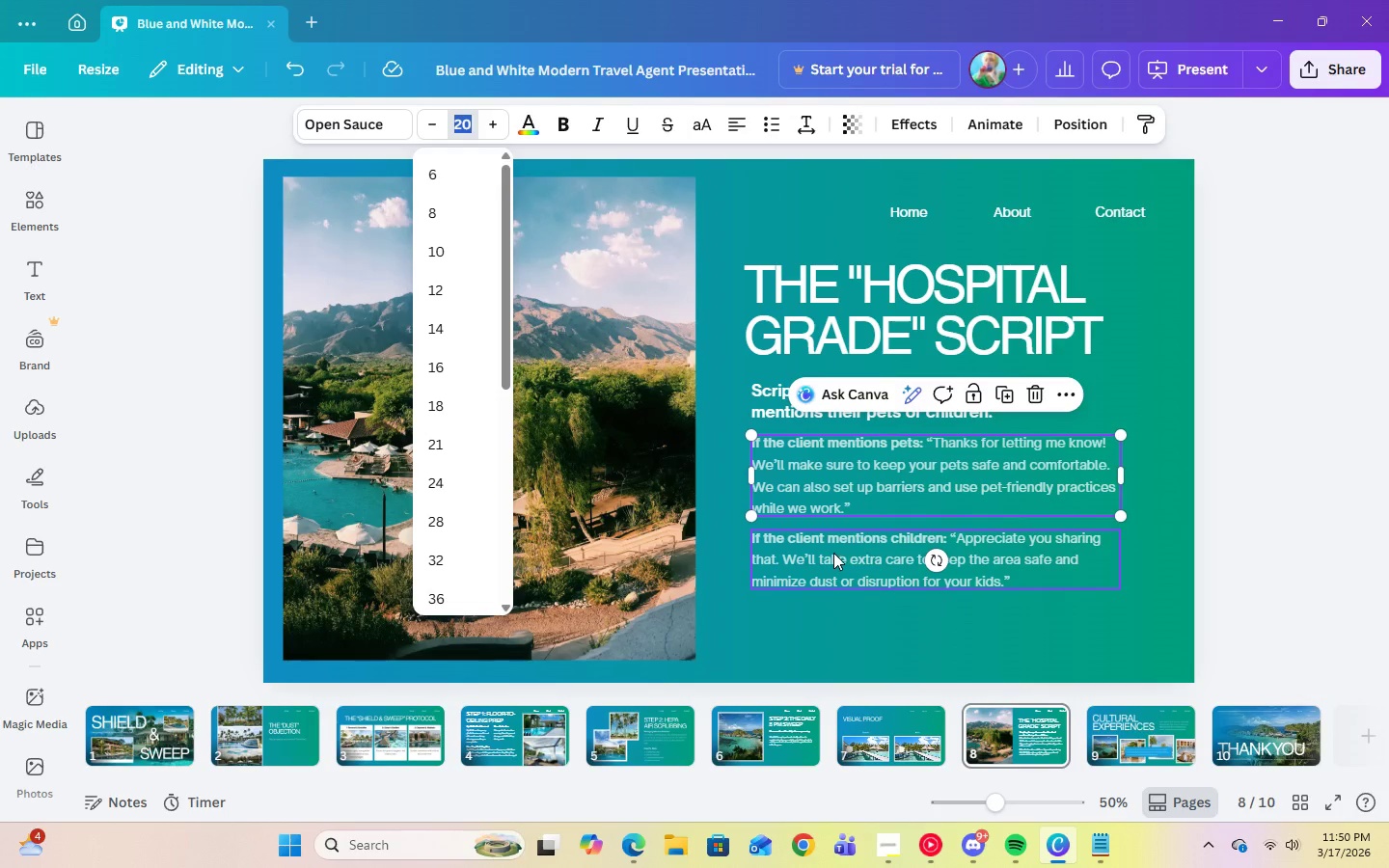 
key(Numpad2)
 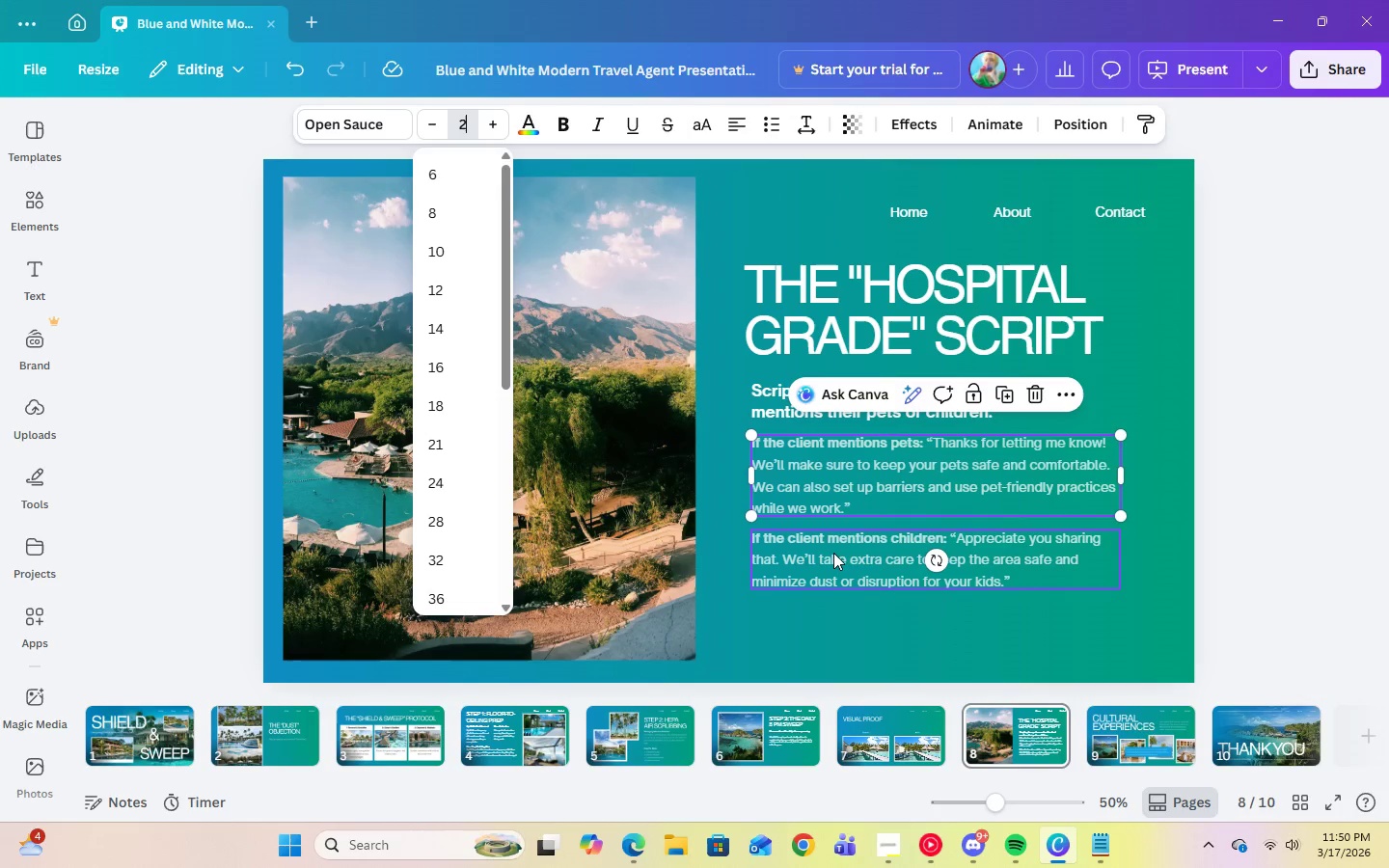 
key(Numpad2)
 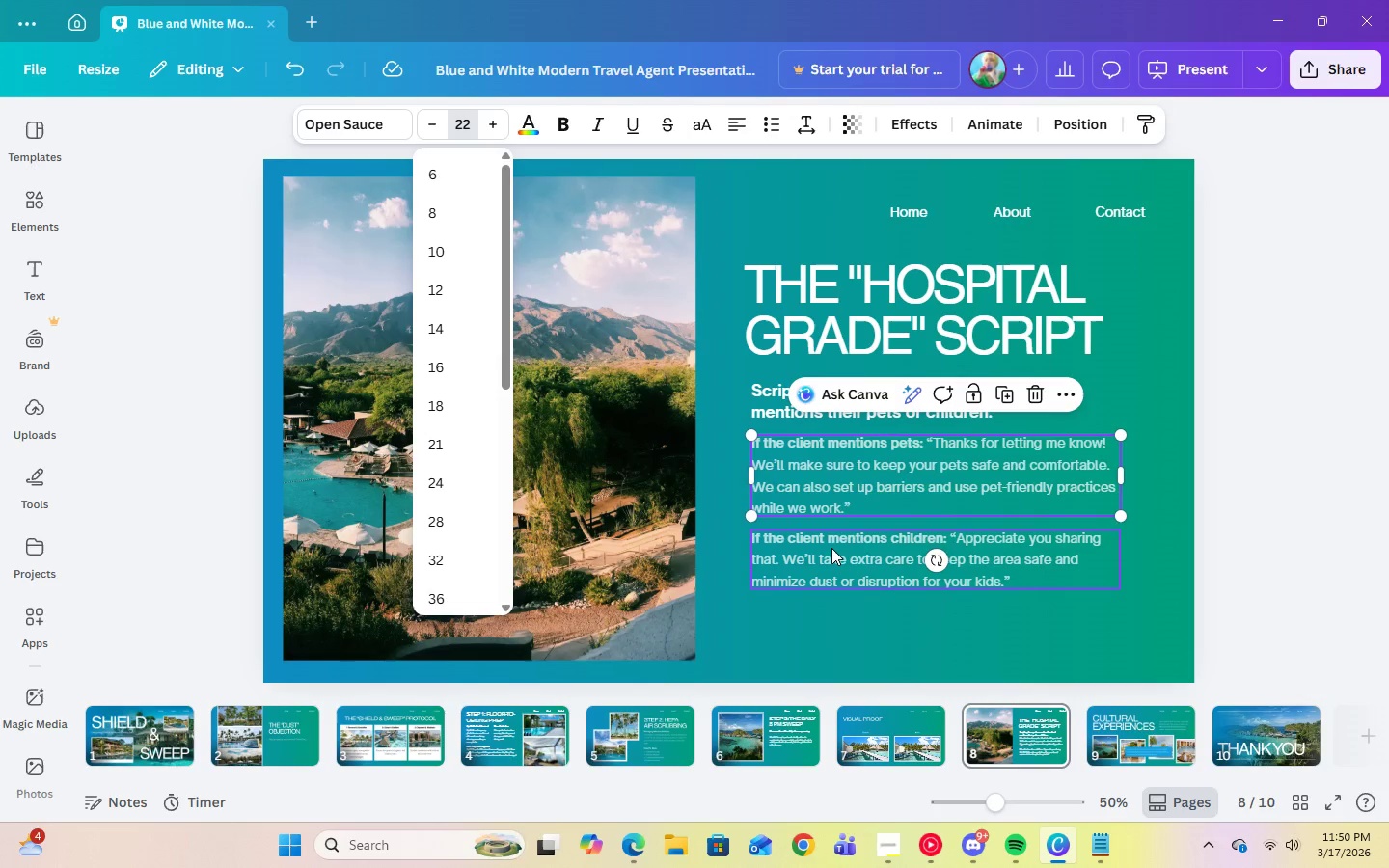 
key(Enter)
 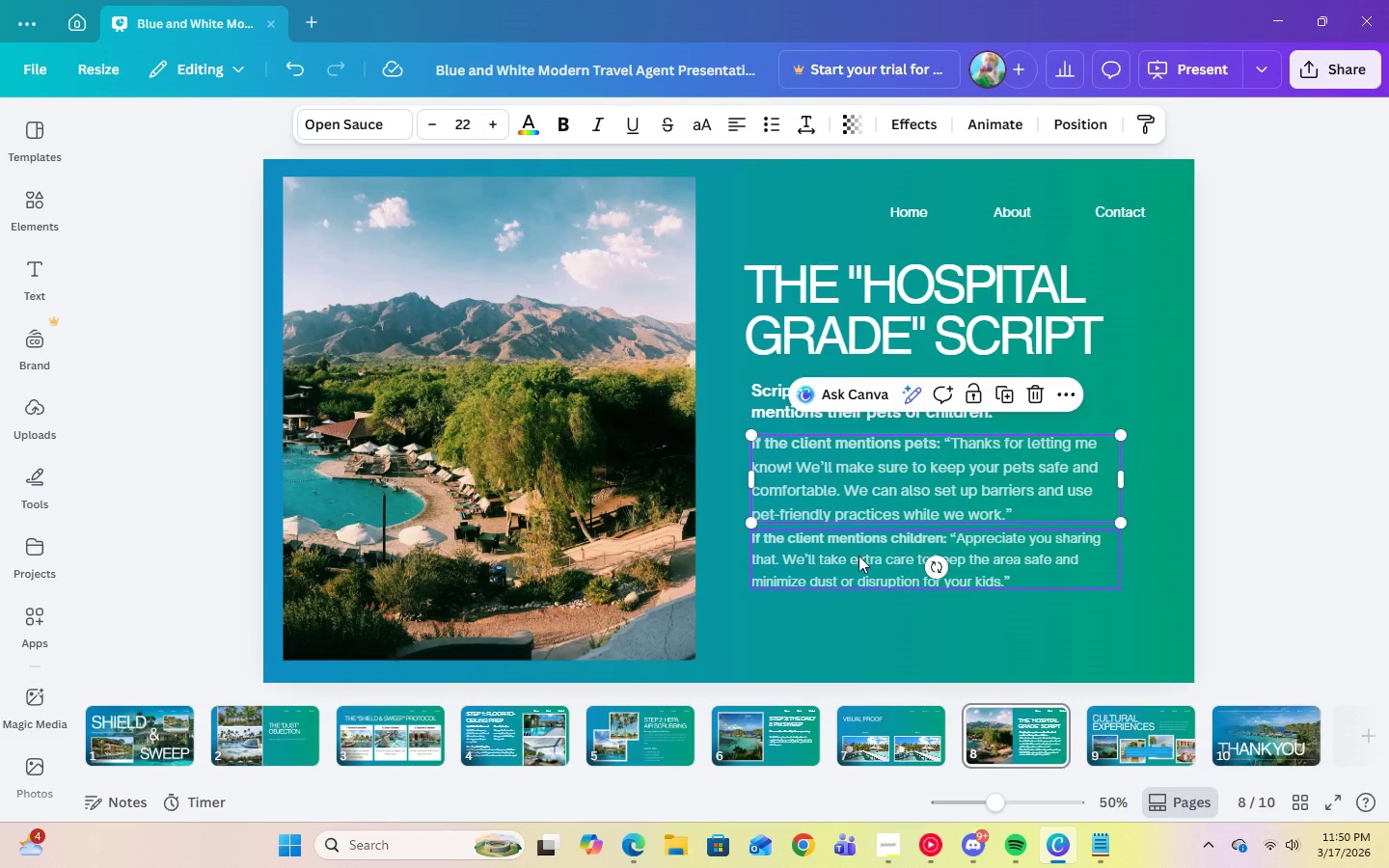 
left_click([857, 555])
 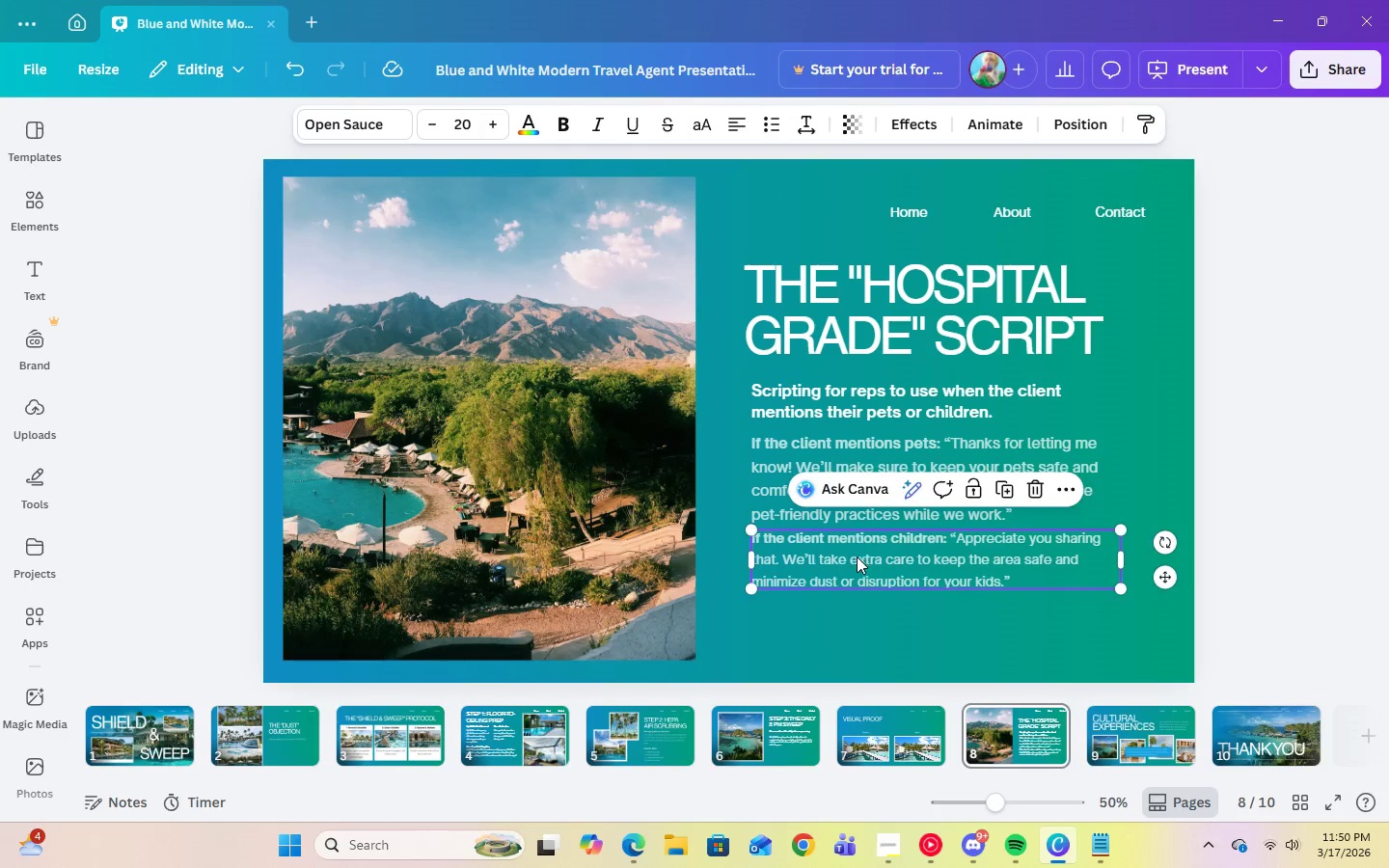 
left_click_drag(start_coordinate=[857, 555], to_coordinate=[857, 591])
 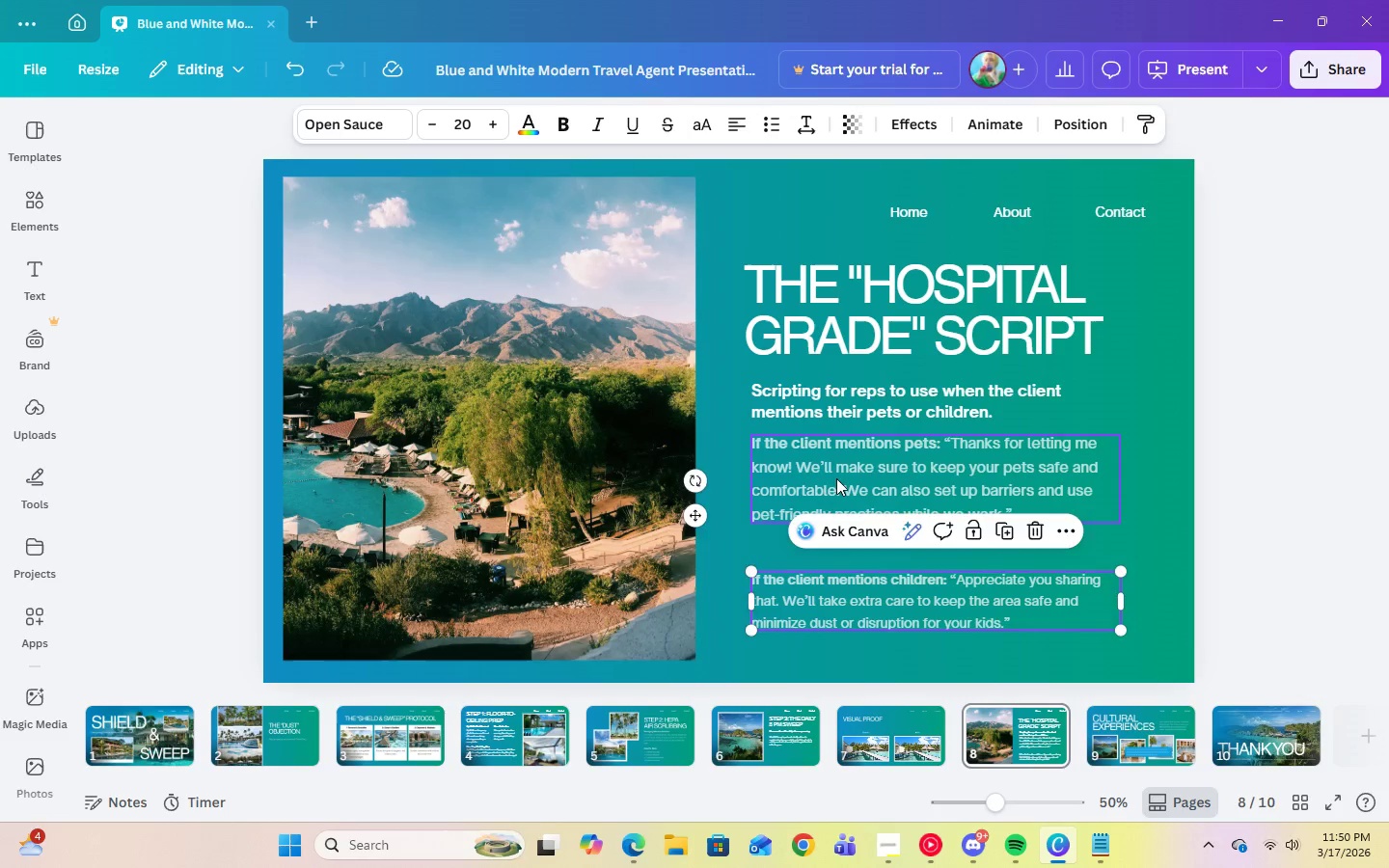 
left_click([834, 475])
 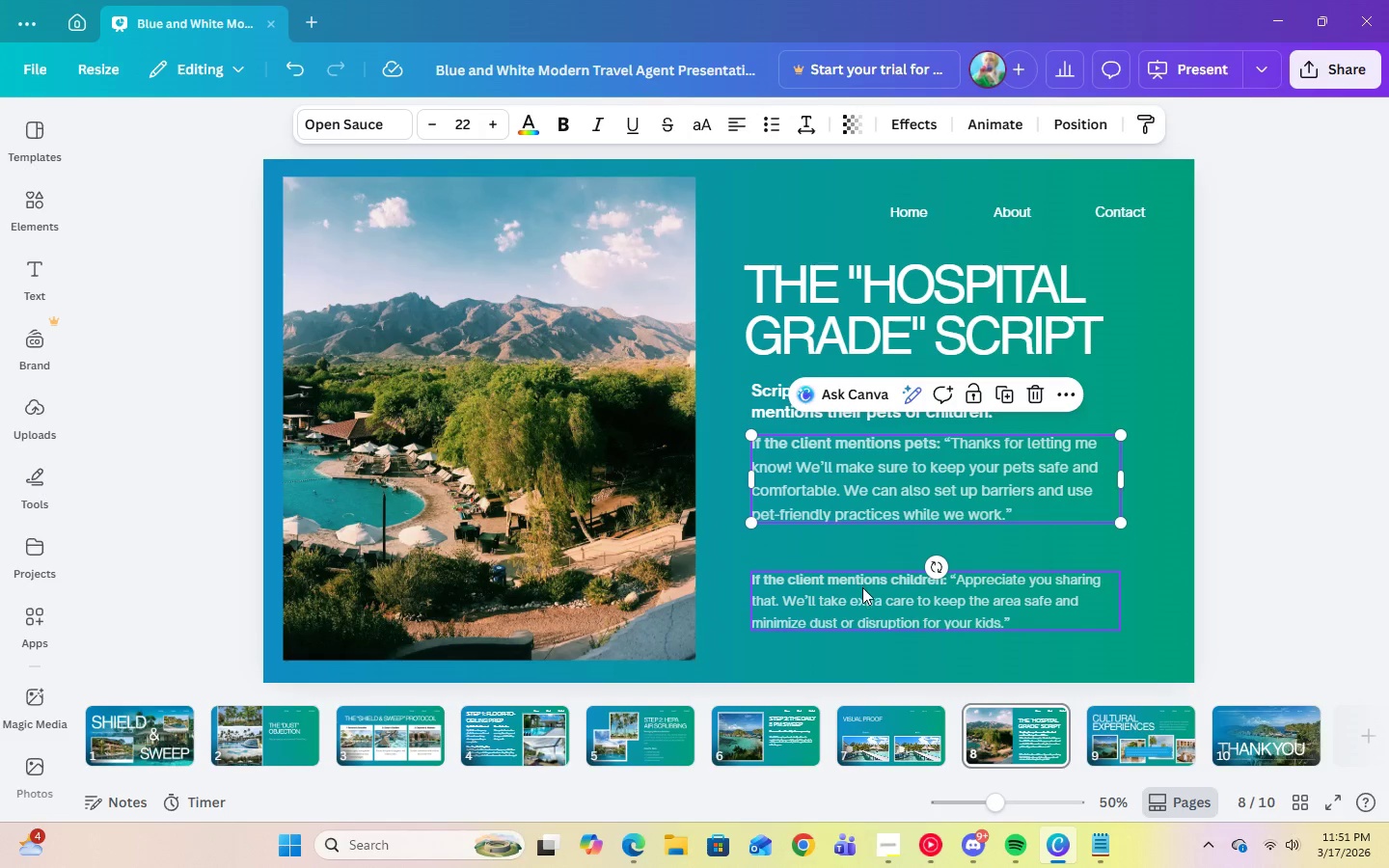 
left_click([862, 595])
 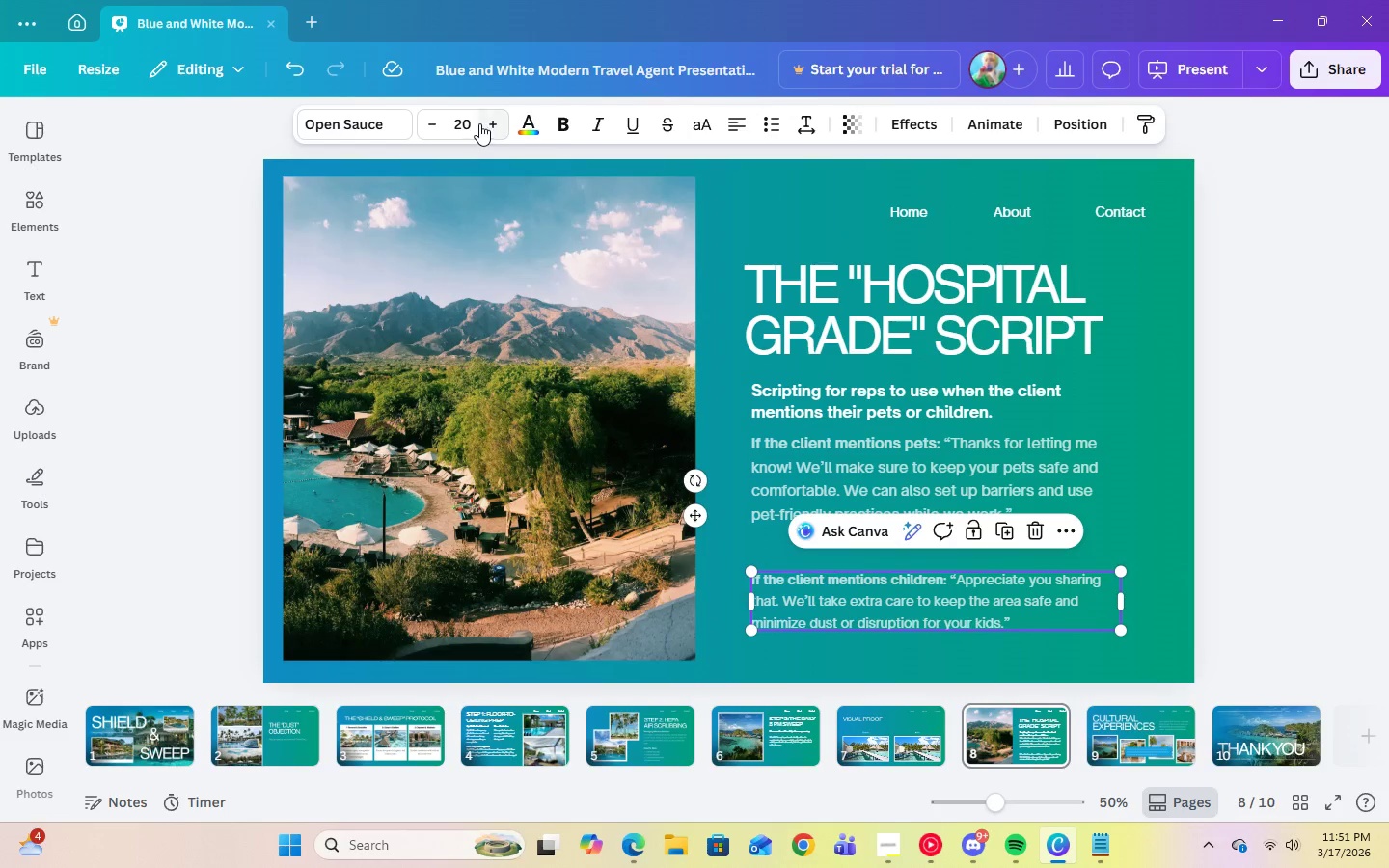 
left_click([473, 126])
 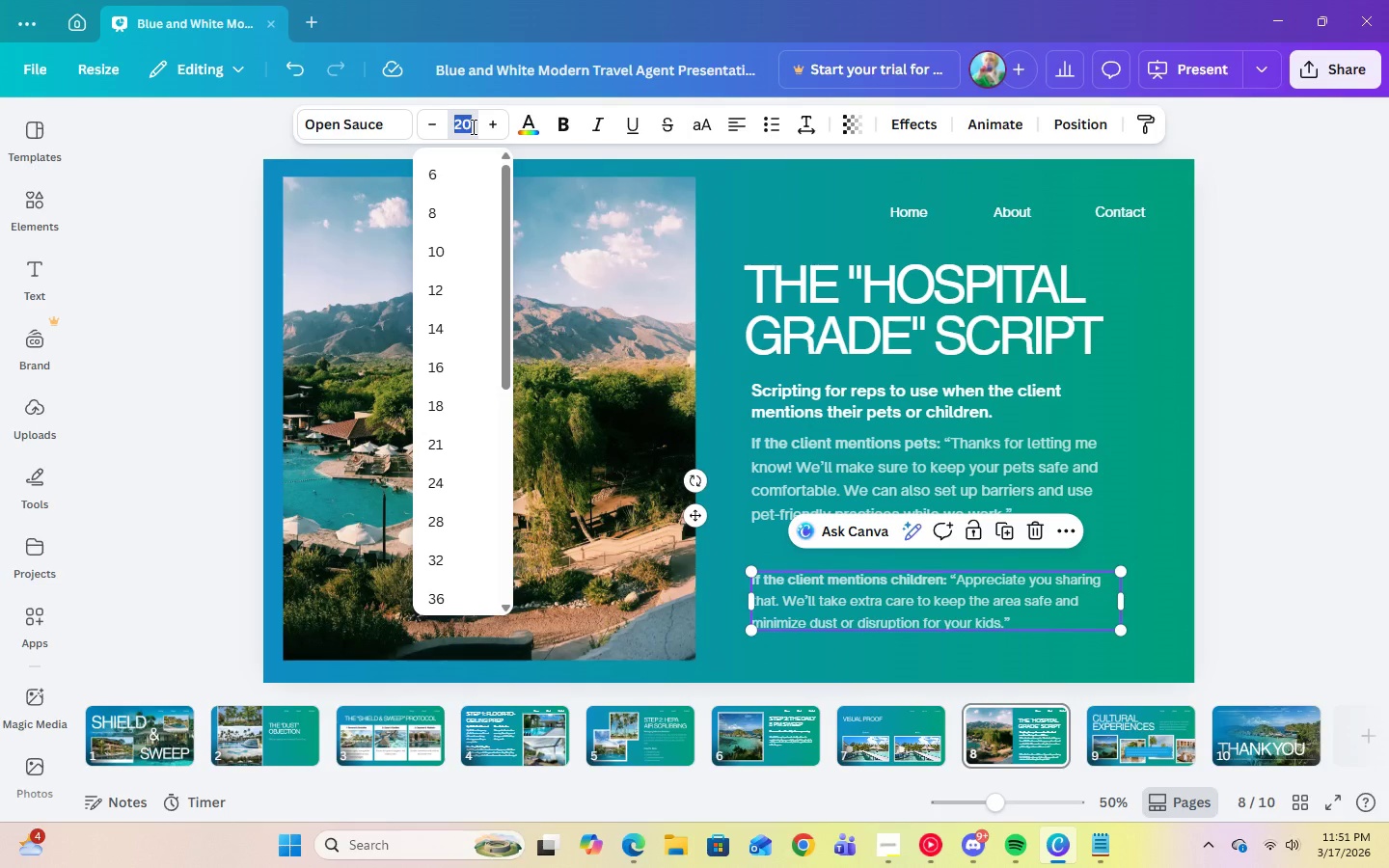 
key(Numpad2)
 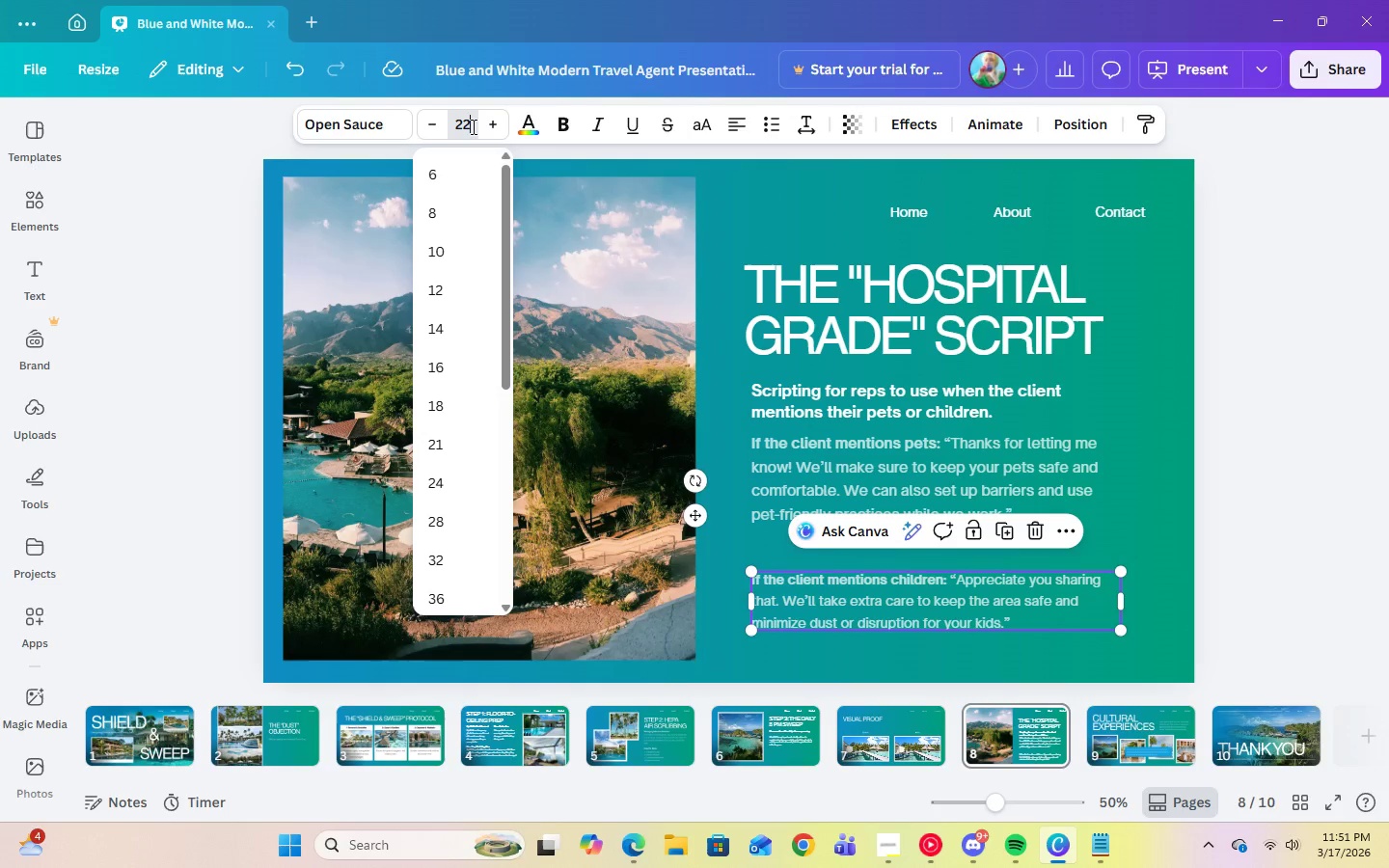 
key(Numpad2)
 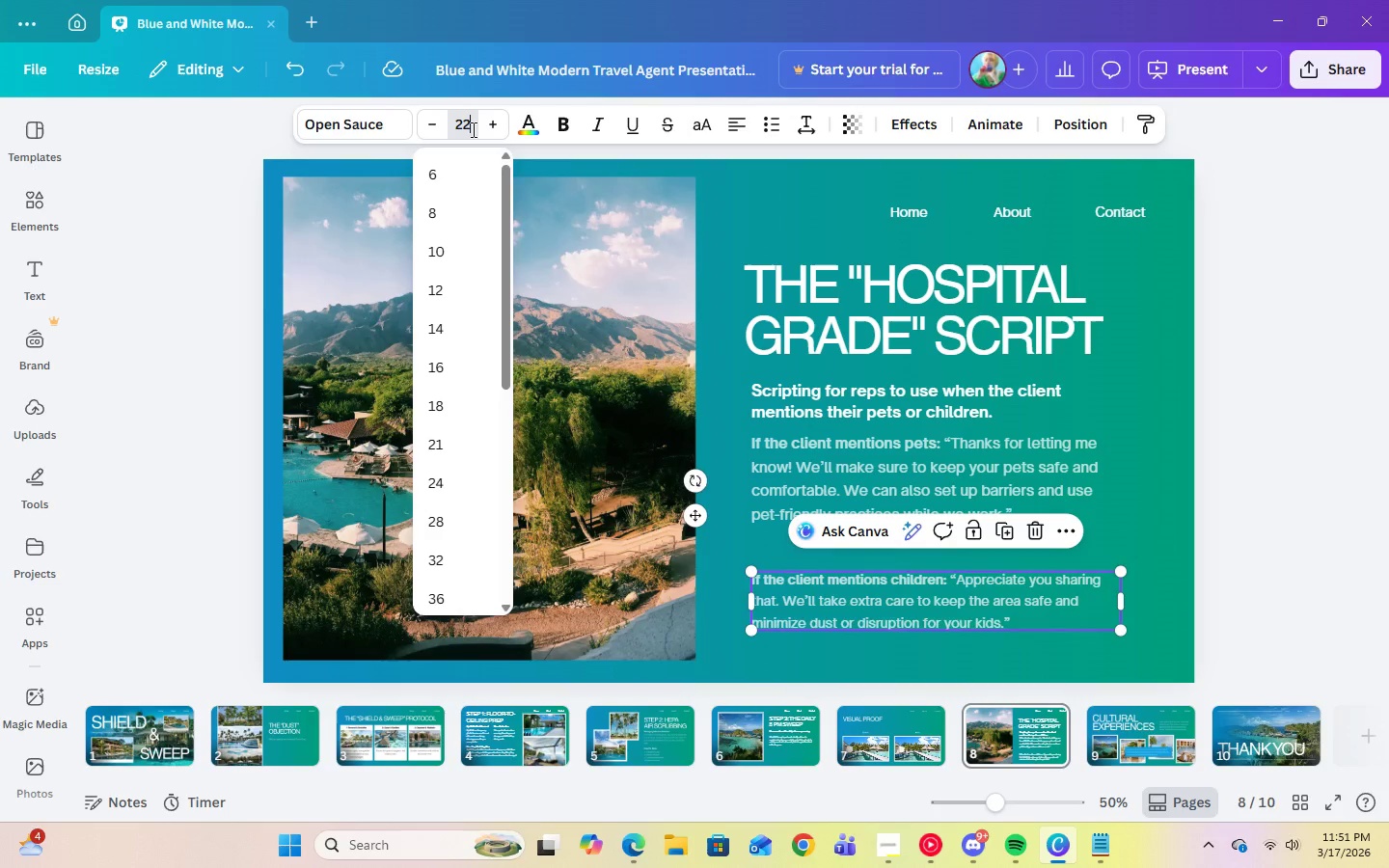 
key(Enter)
 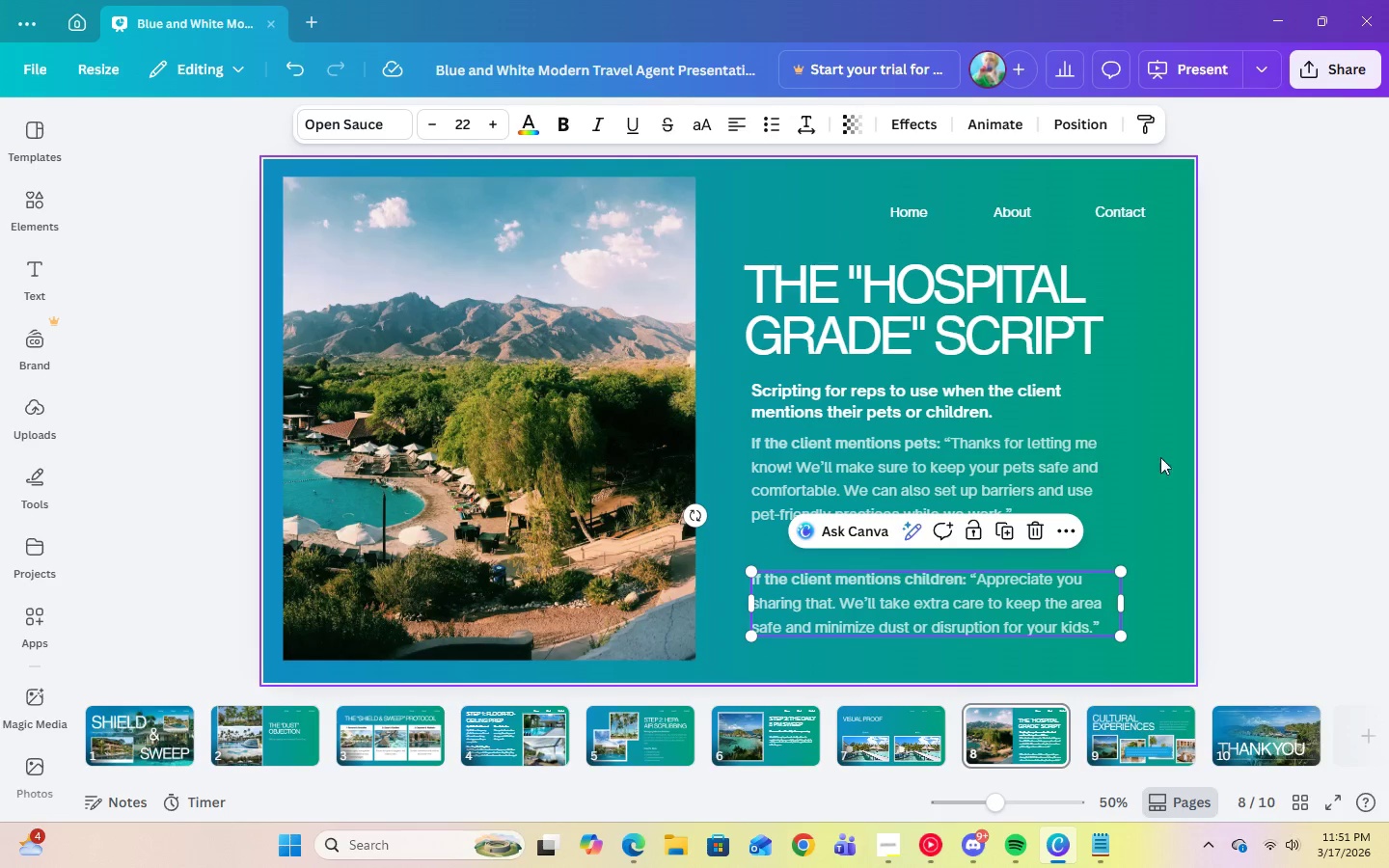 
left_click([1190, 464])
 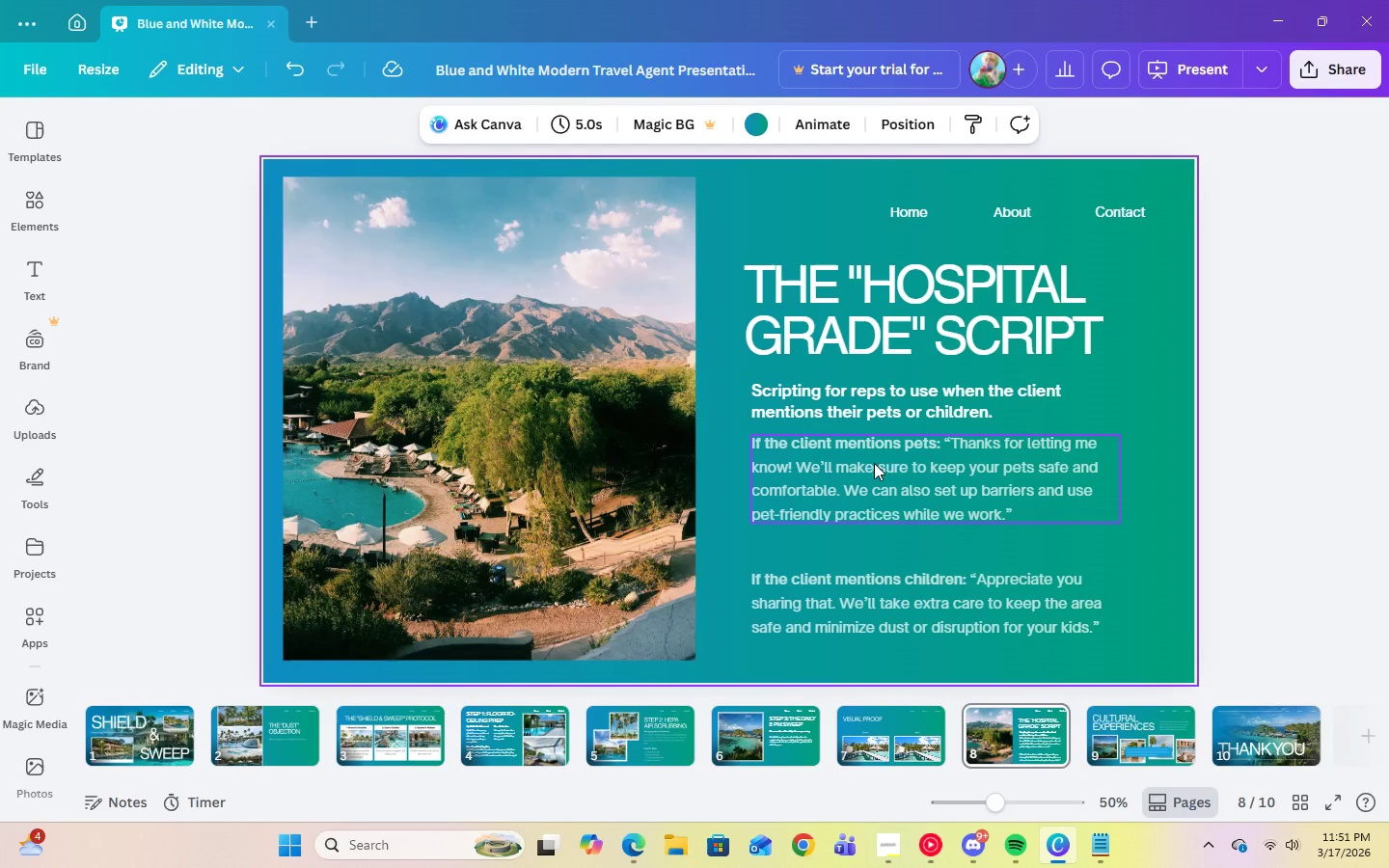 
left_click_drag(start_coordinate=[885, 459], to_coordinate=[886, 465])
 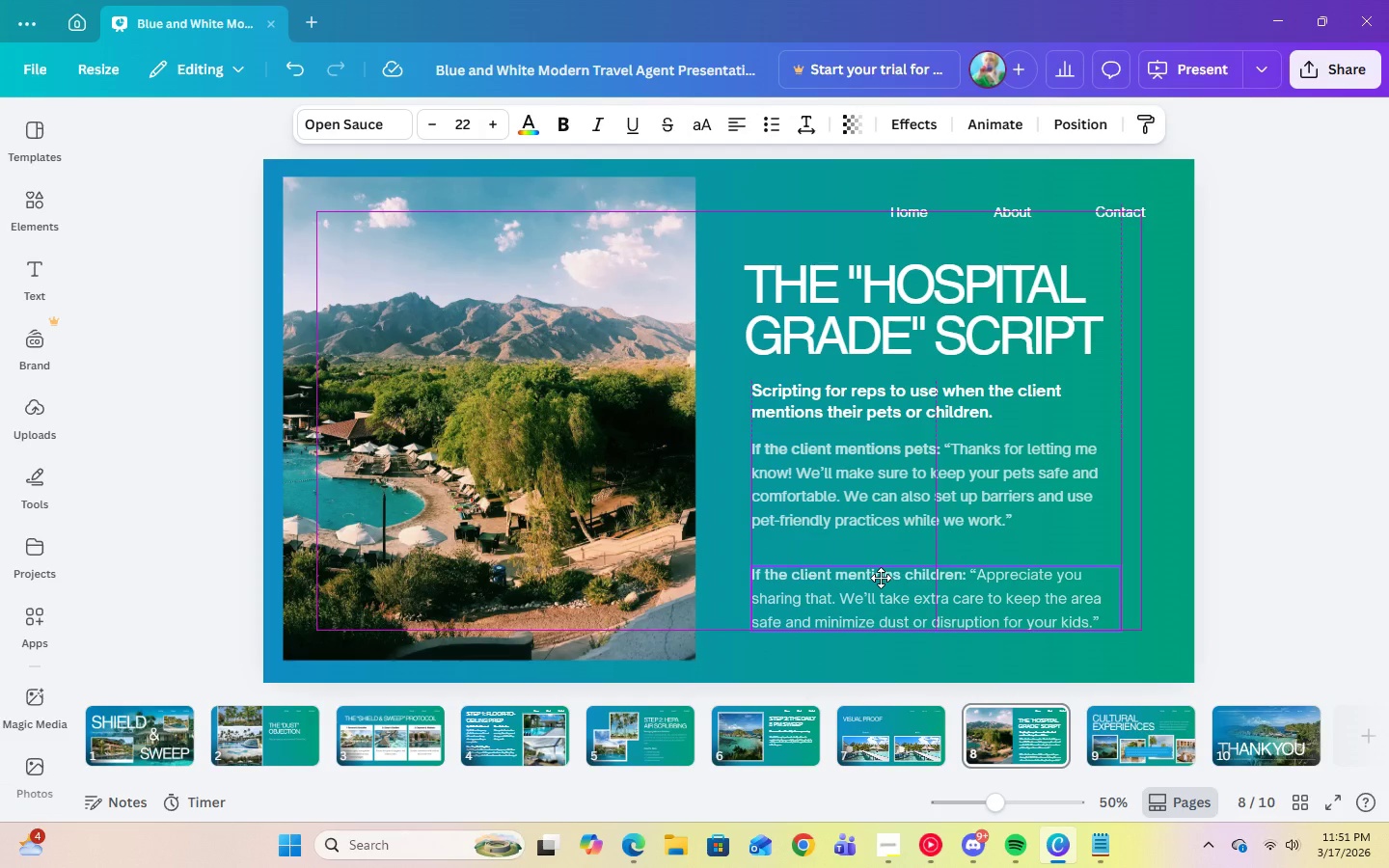 
left_click([902, 482])
 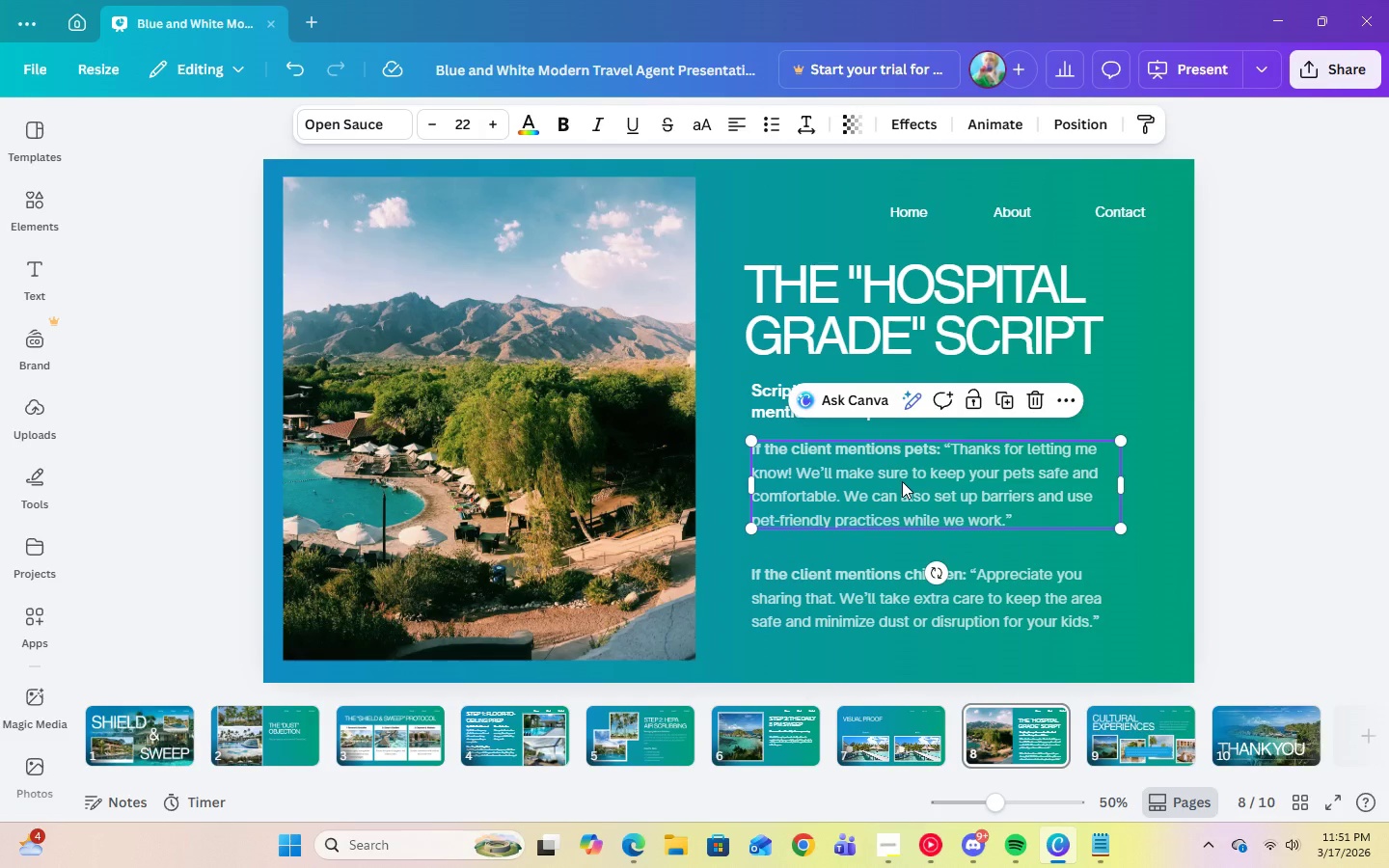 
left_click_drag(start_coordinate=[902, 481], to_coordinate=[902, 487])
 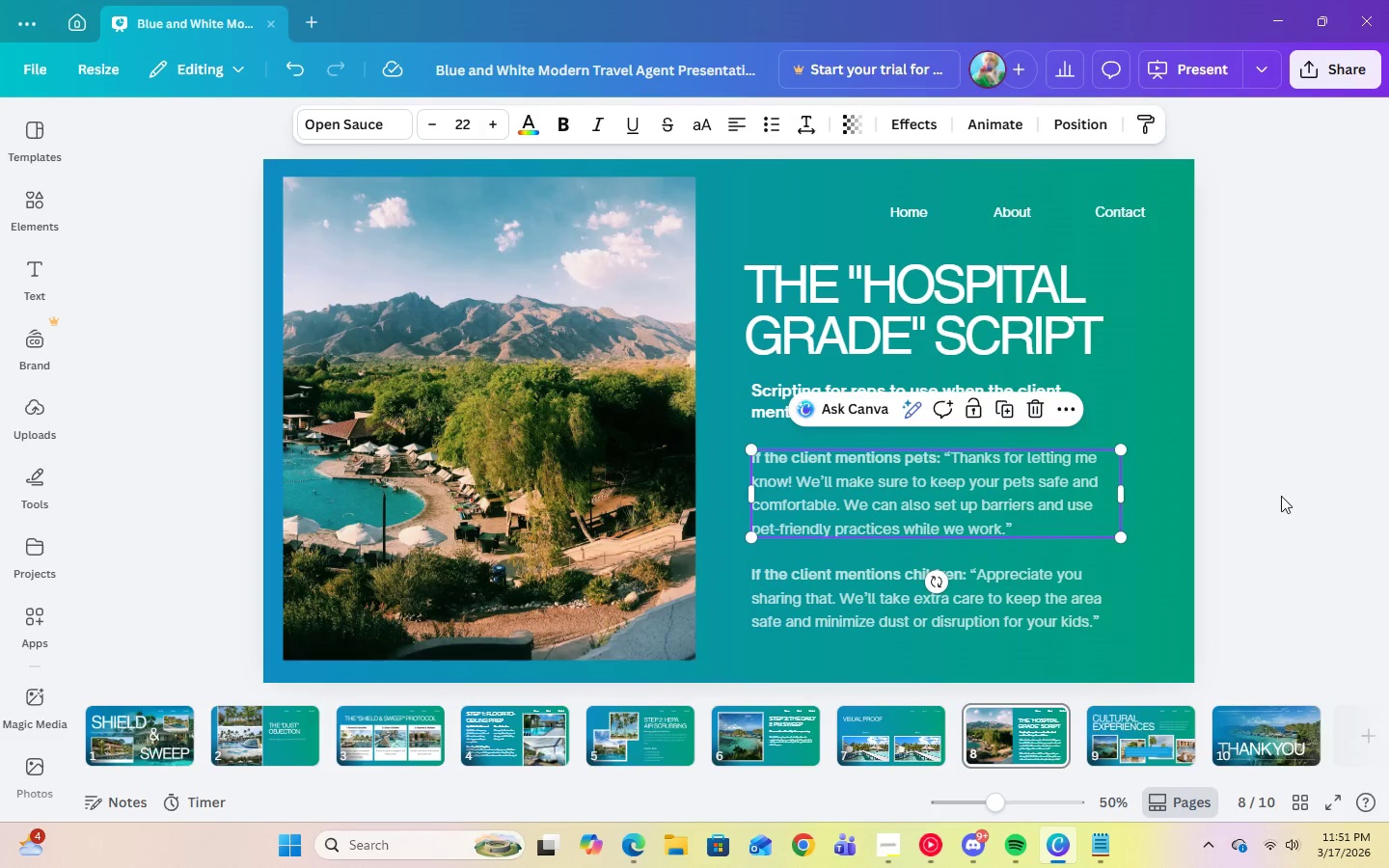 
left_click([1281, 496])
 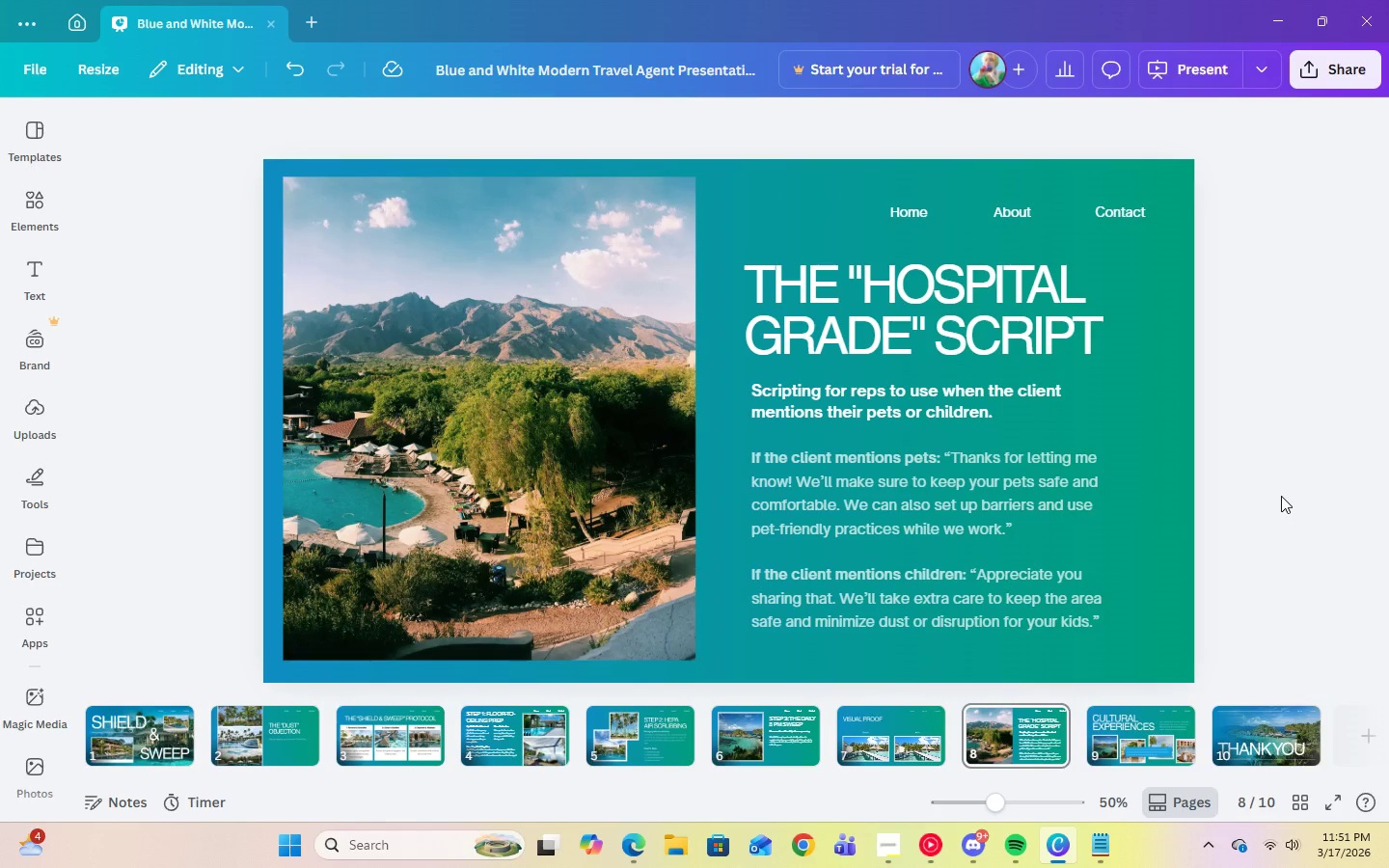 
wait(27.33)
 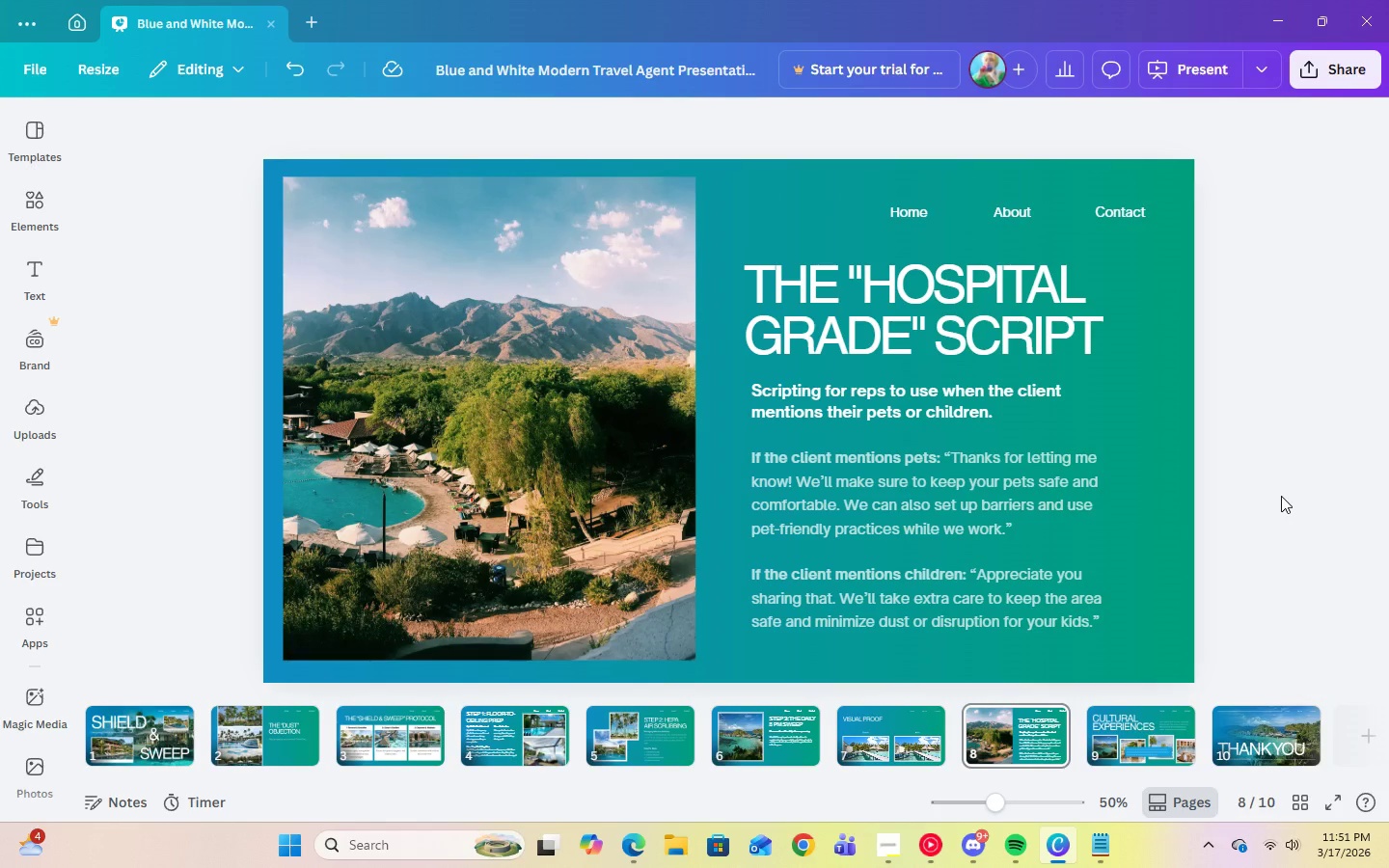 
left_click([1110, 716])
 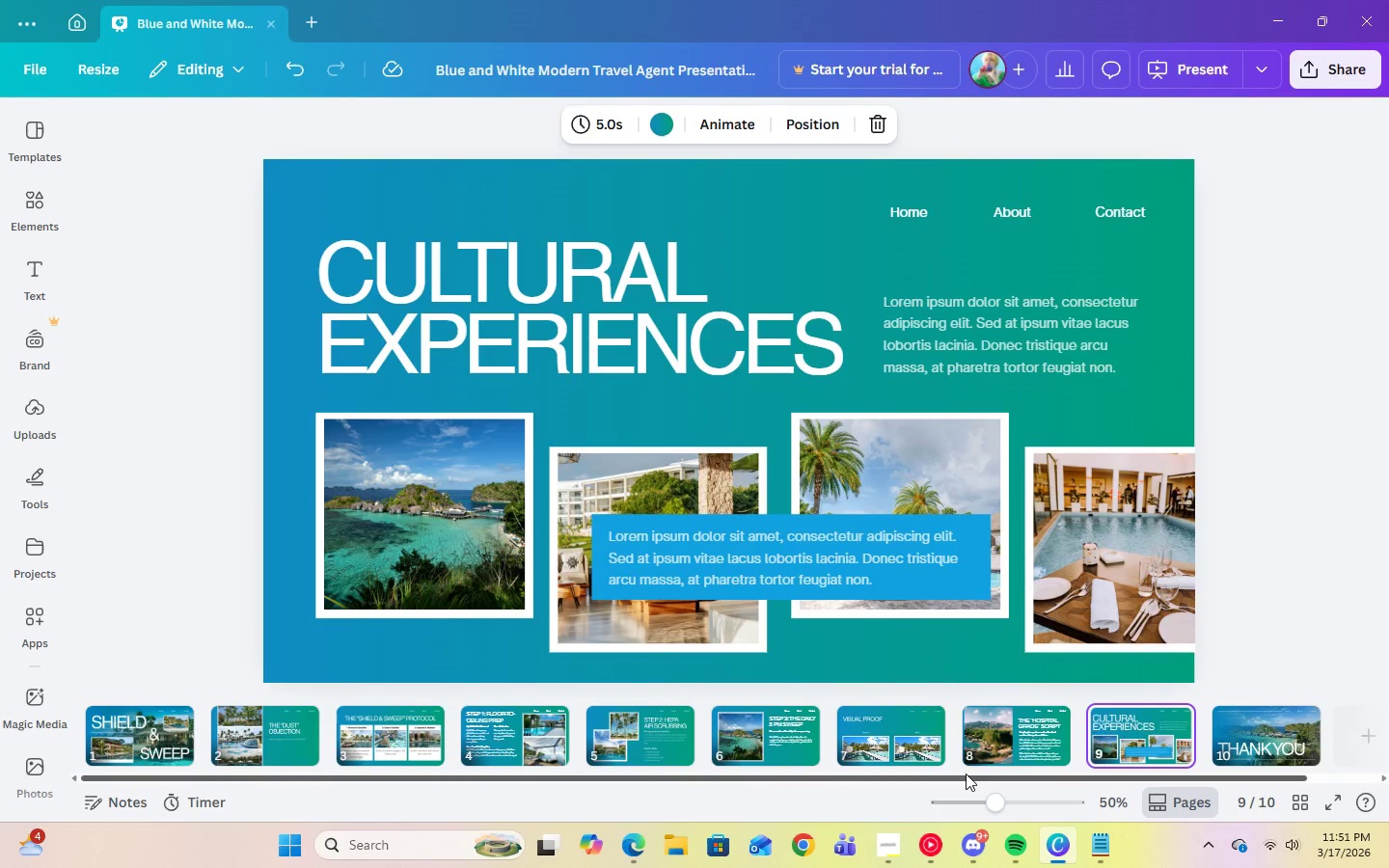 
left_click([985, 753])
 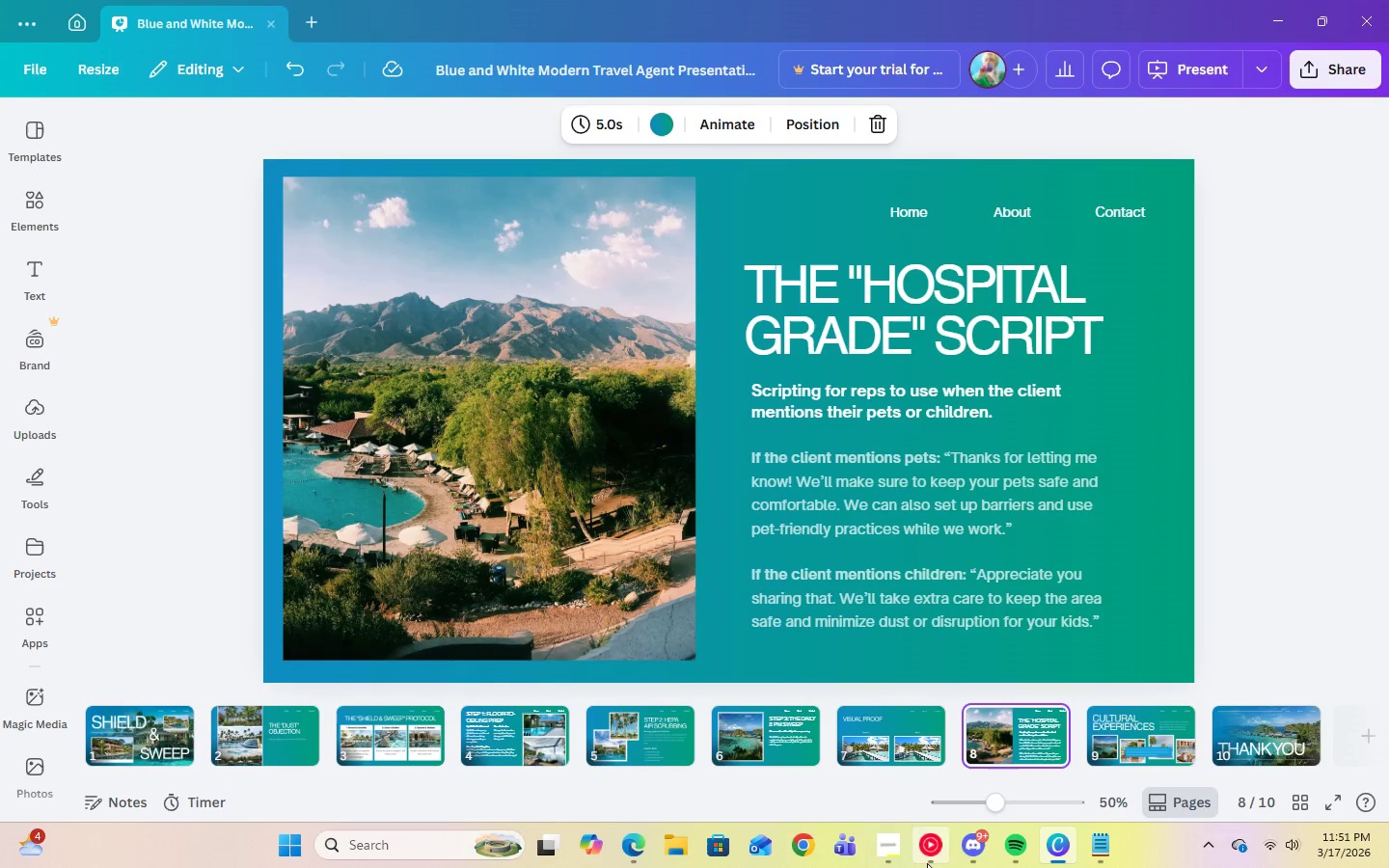 
left_click([883, 860])